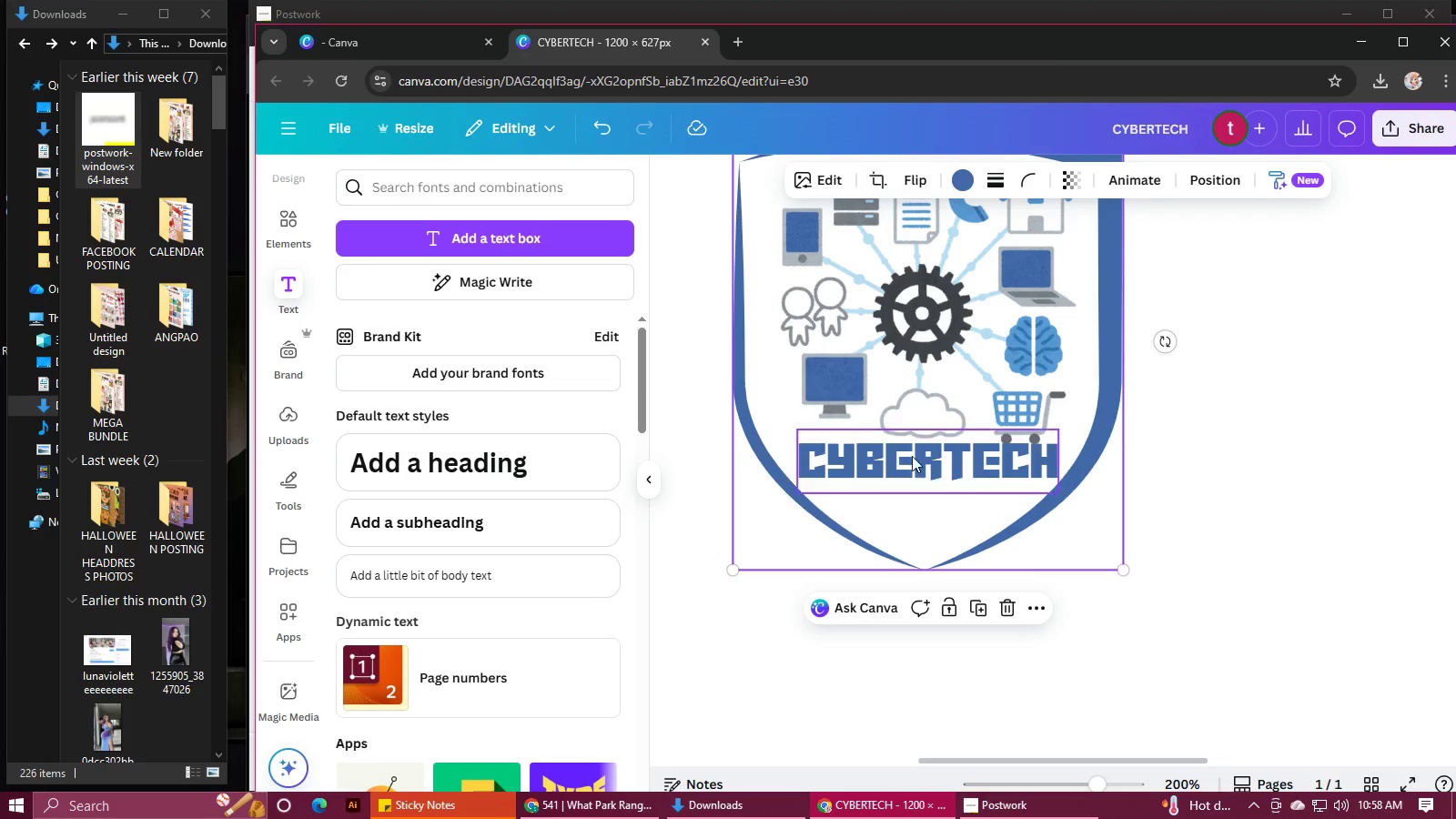 
left_click([905, 452])
 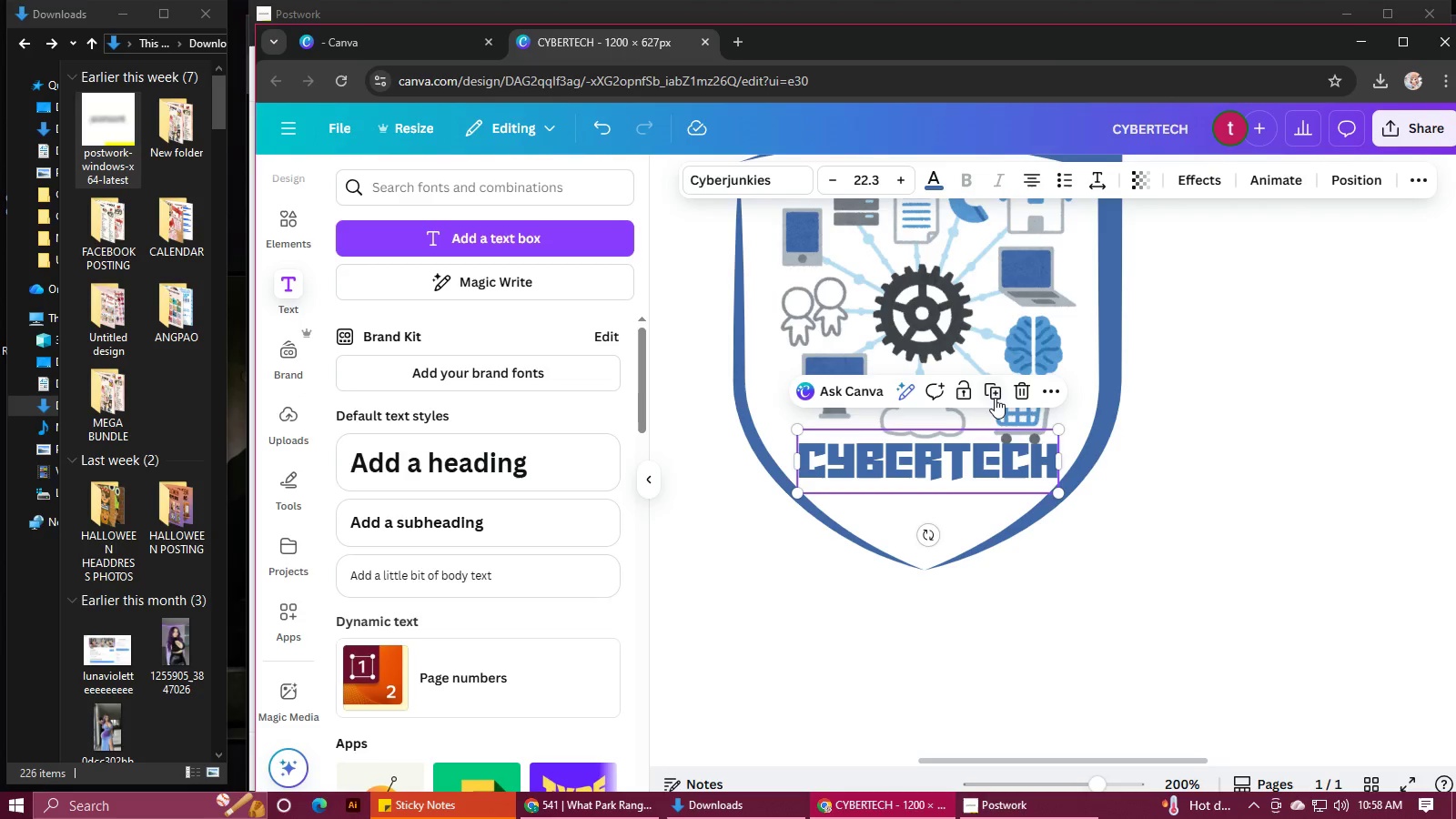 
left_click([996, 397])
 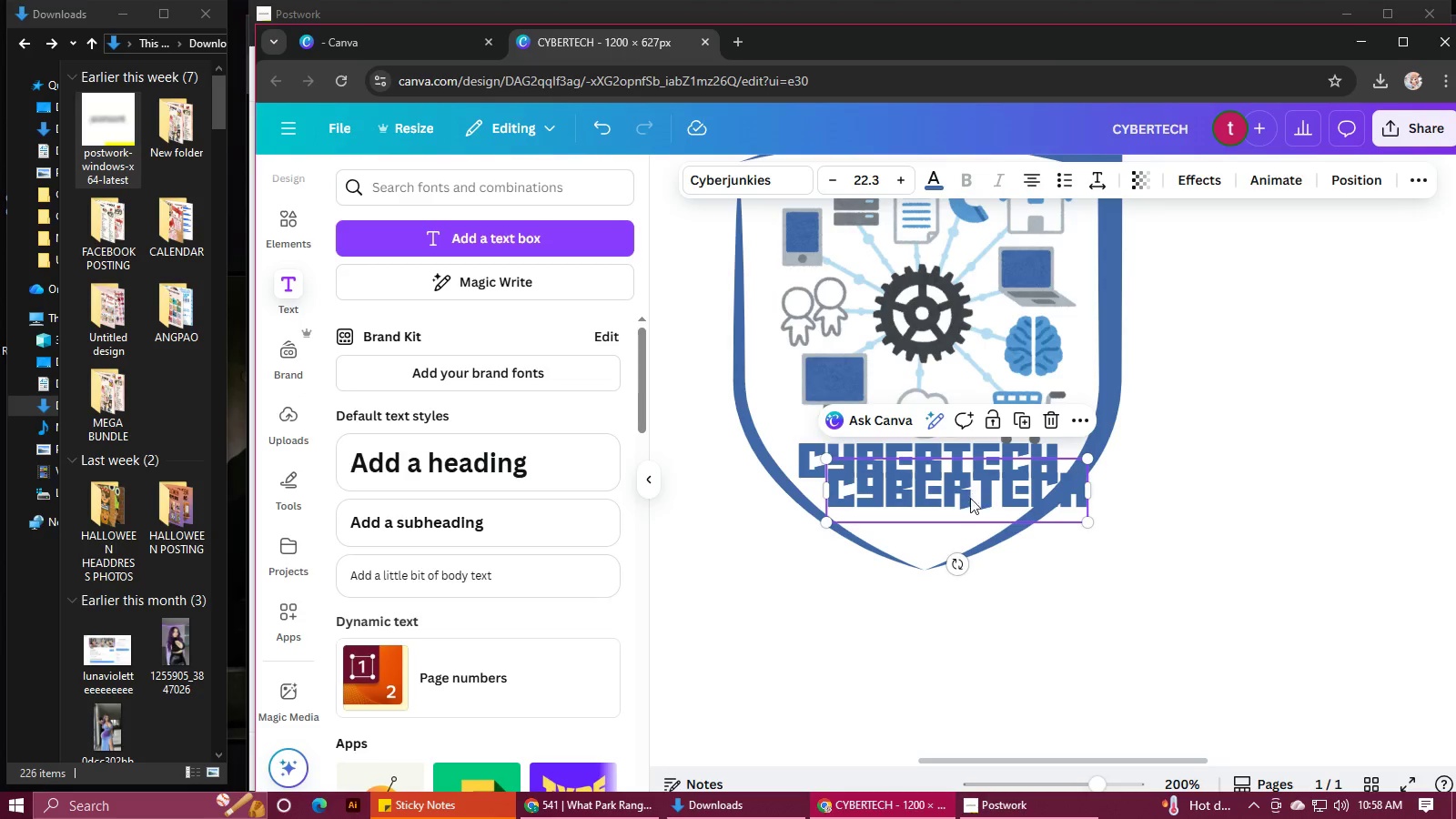 
left_click_drag(start_coordinate=[970, 501], to_coordinate=[967, 512])
 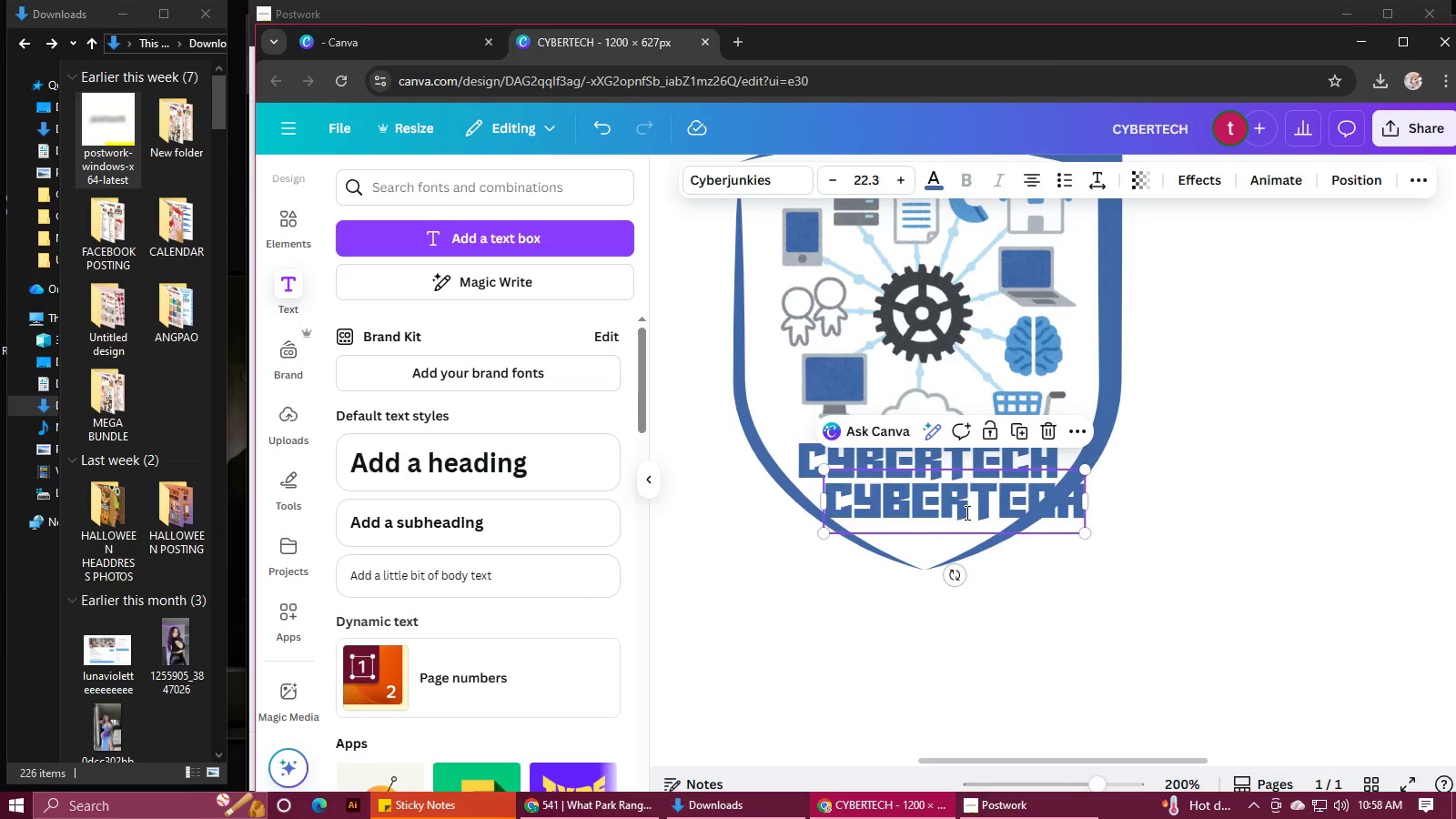 
double_click([966, 512])
 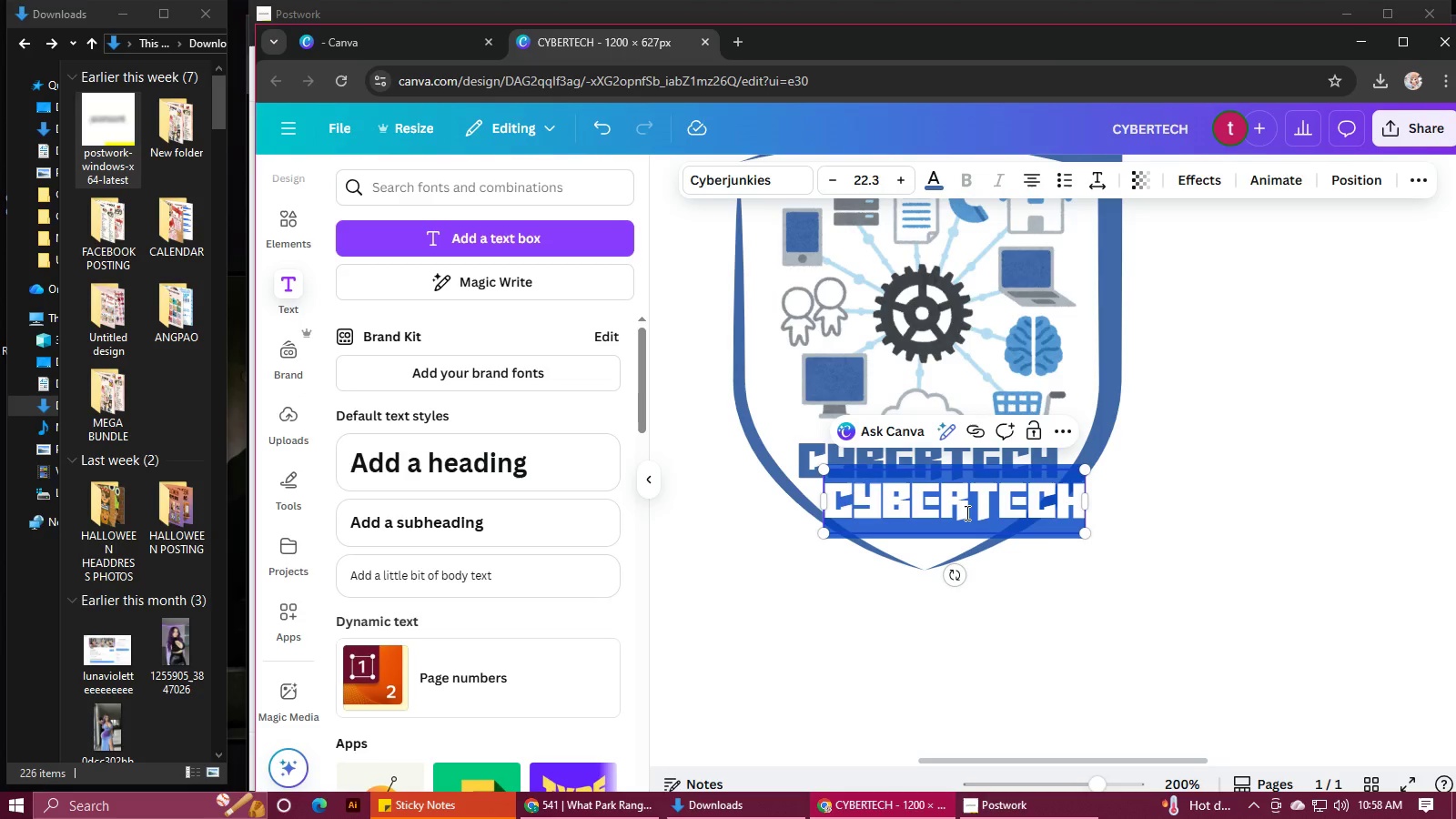 
type(ORG)
key(Backspace)
key(Backspace)
key(Backspace)
type(CO)
key(Backspace)
key(Backspace)
 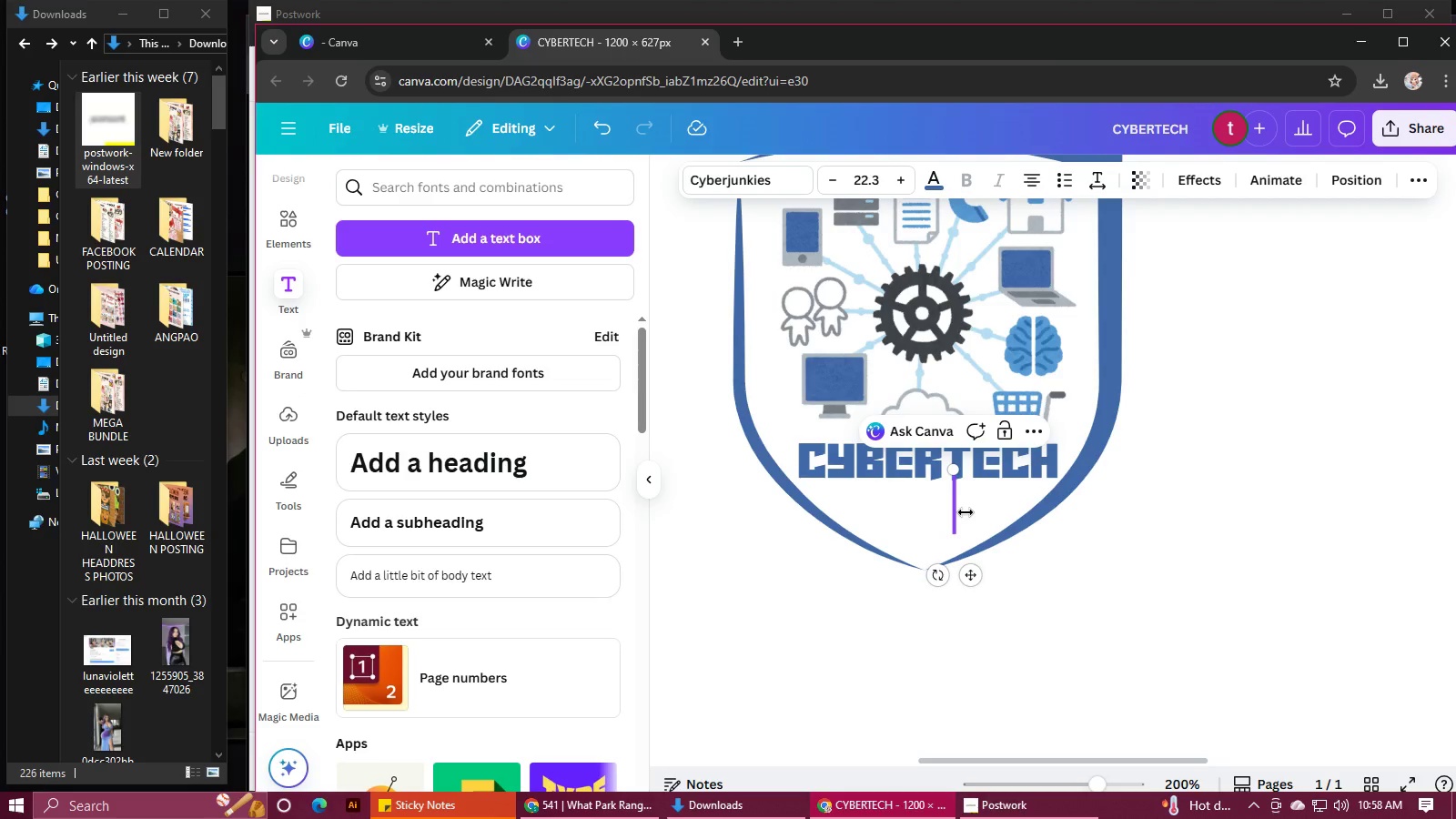 
left_click([497, 202])
 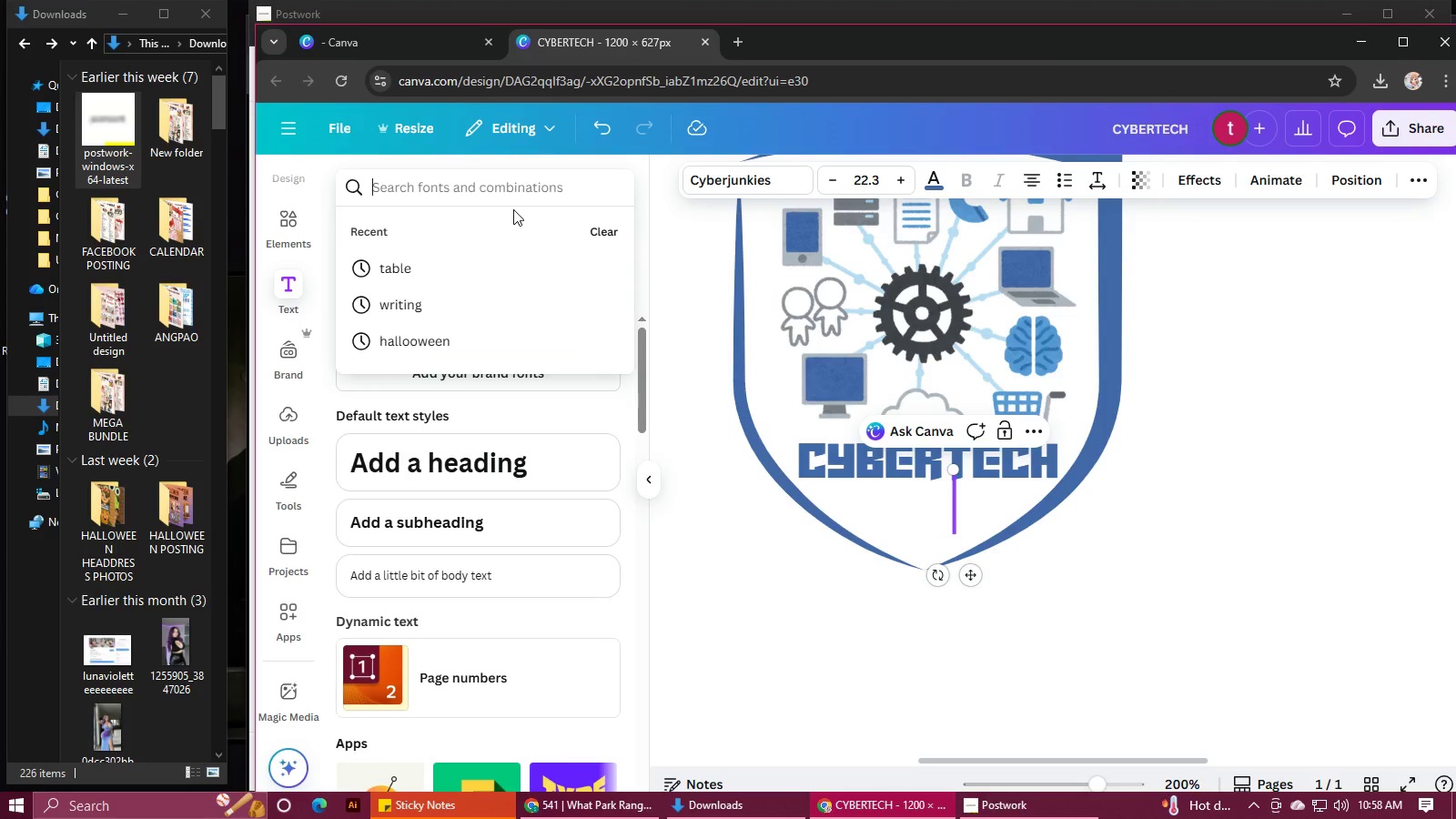 
type(tm)
key(Backspace)
type(rademark)
 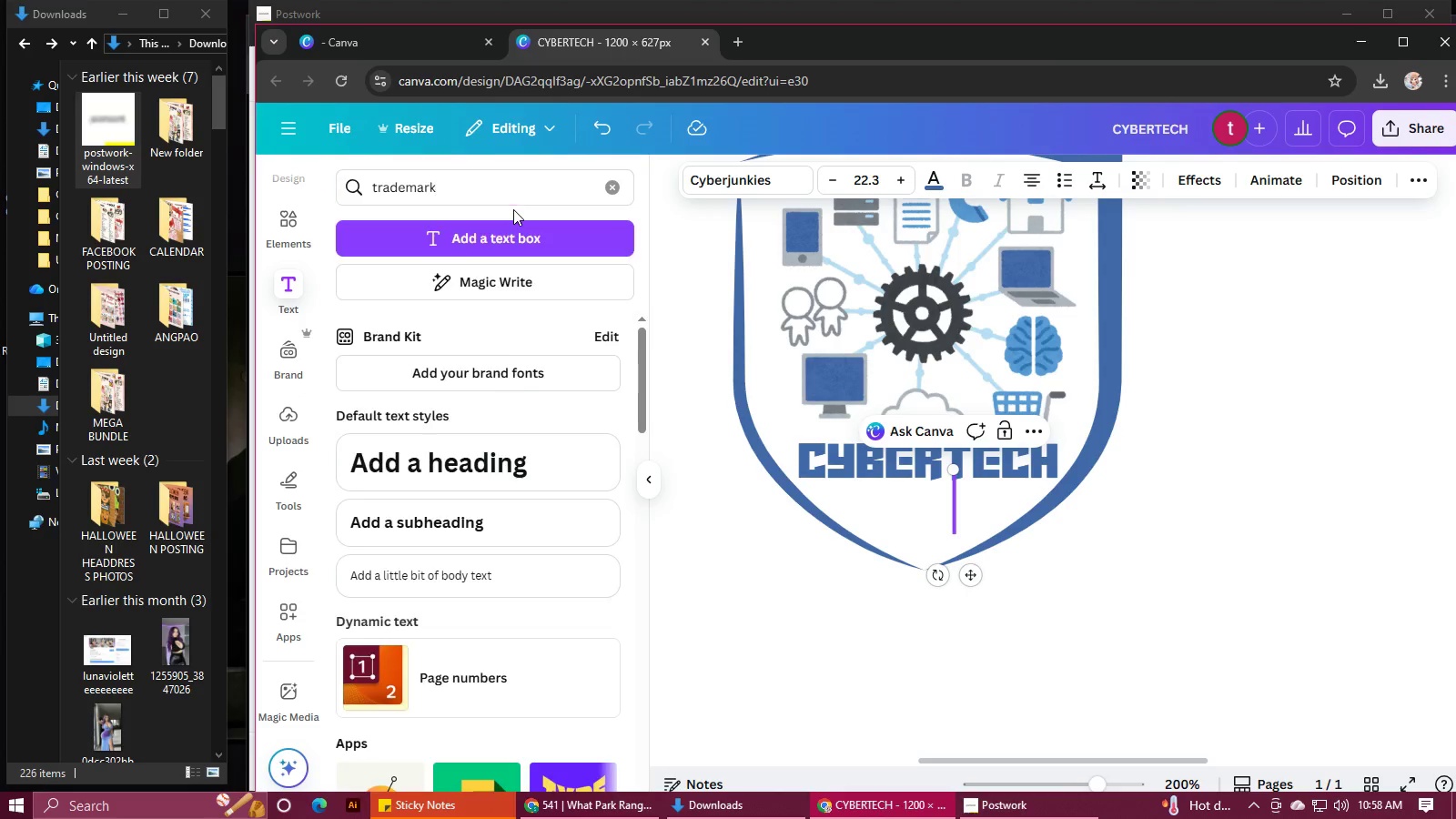 
key(Enter)
 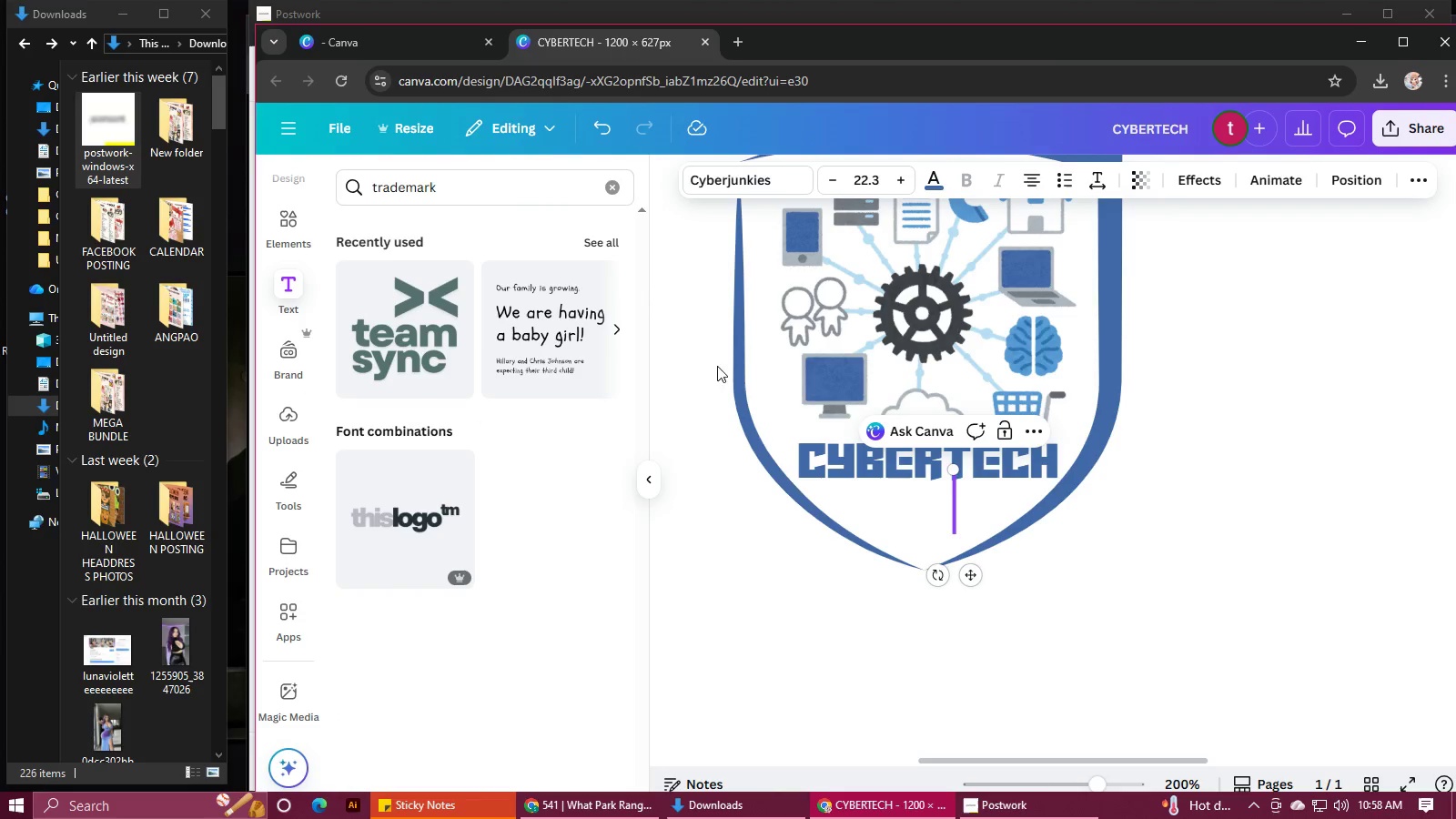 
left_click([1366, 612])
 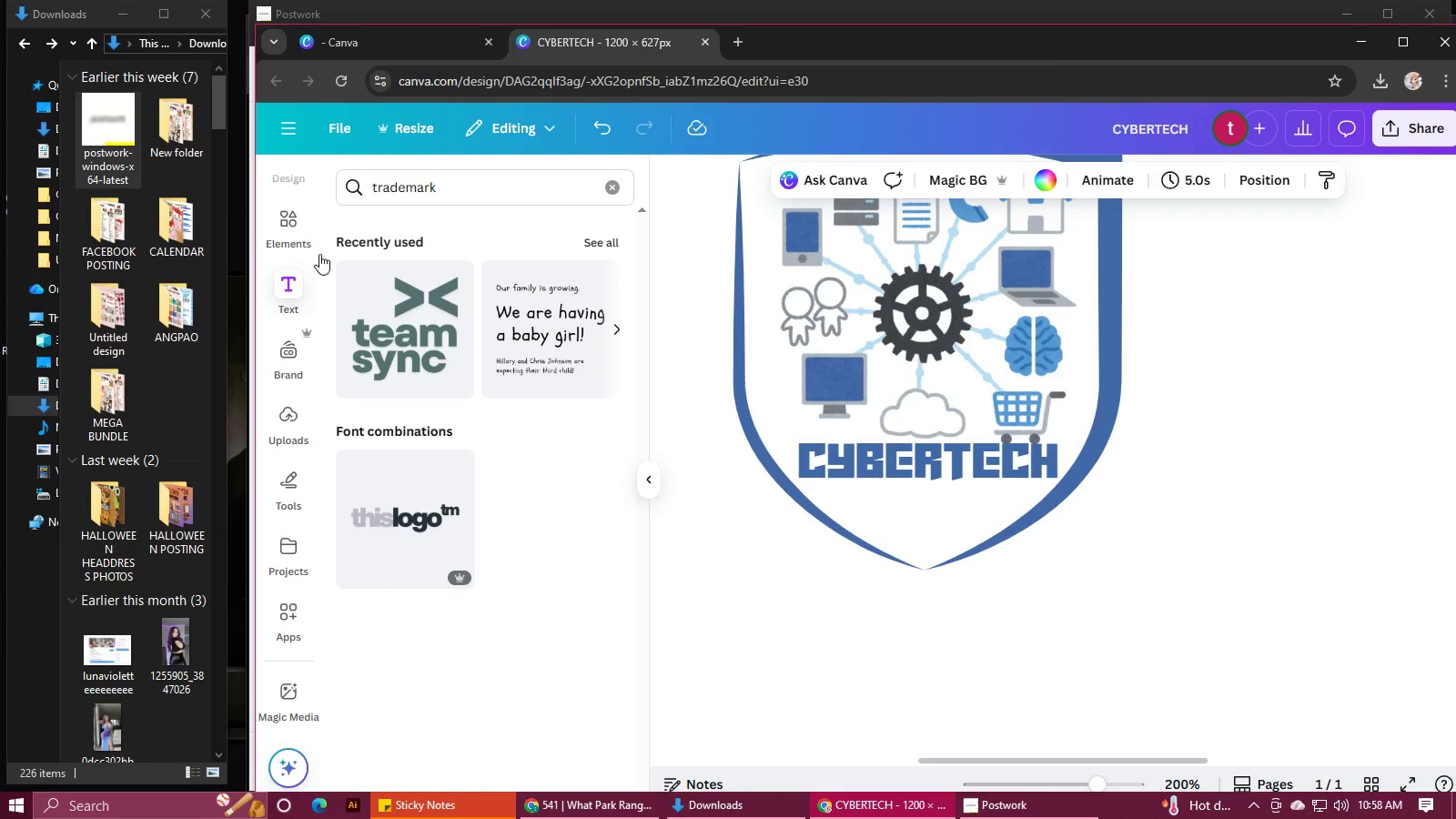 
left_click([291, 225])
 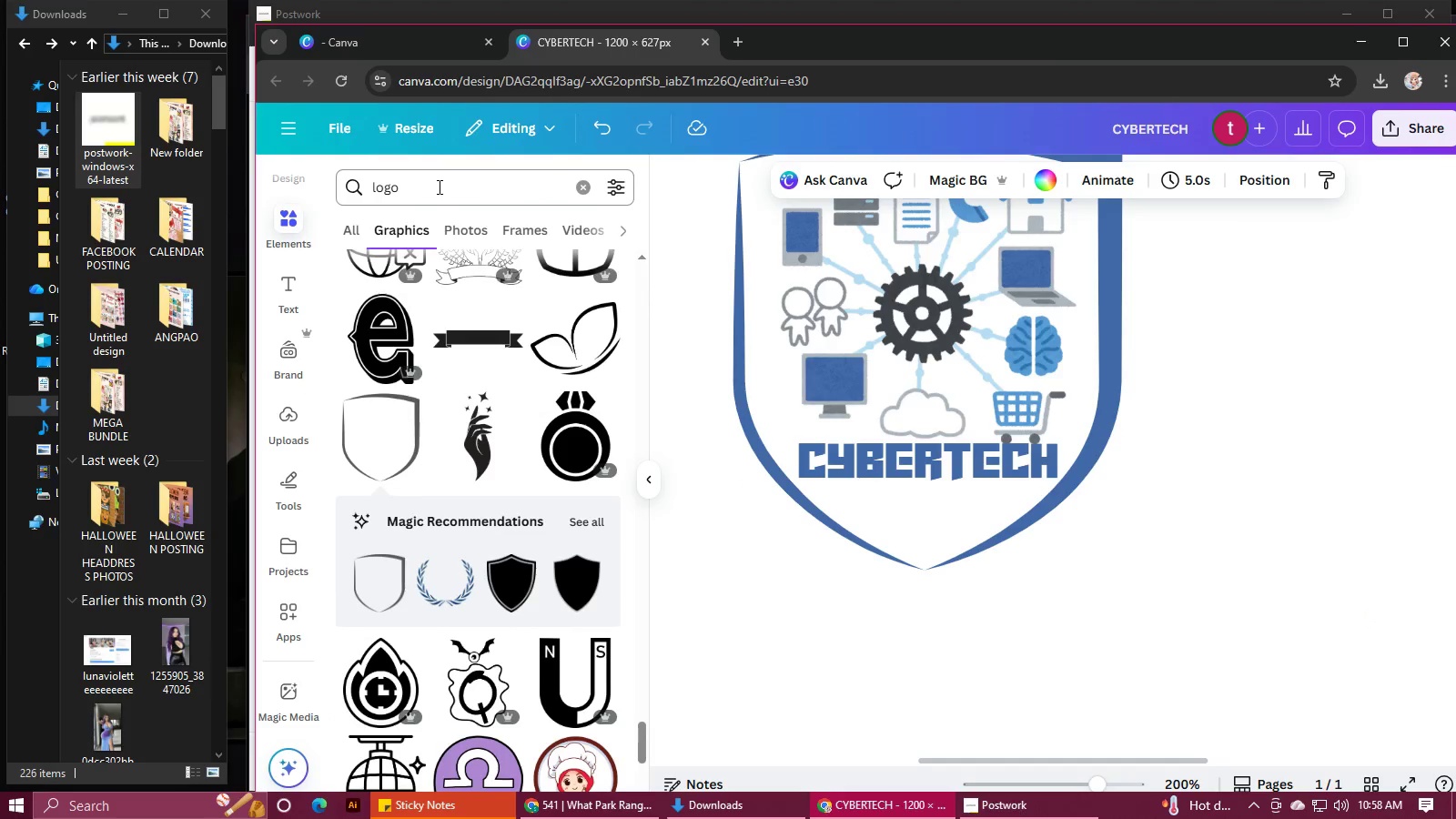 
left_click_drag(start_coordinate=[438, 187], to_coordinate=[307, 187])
 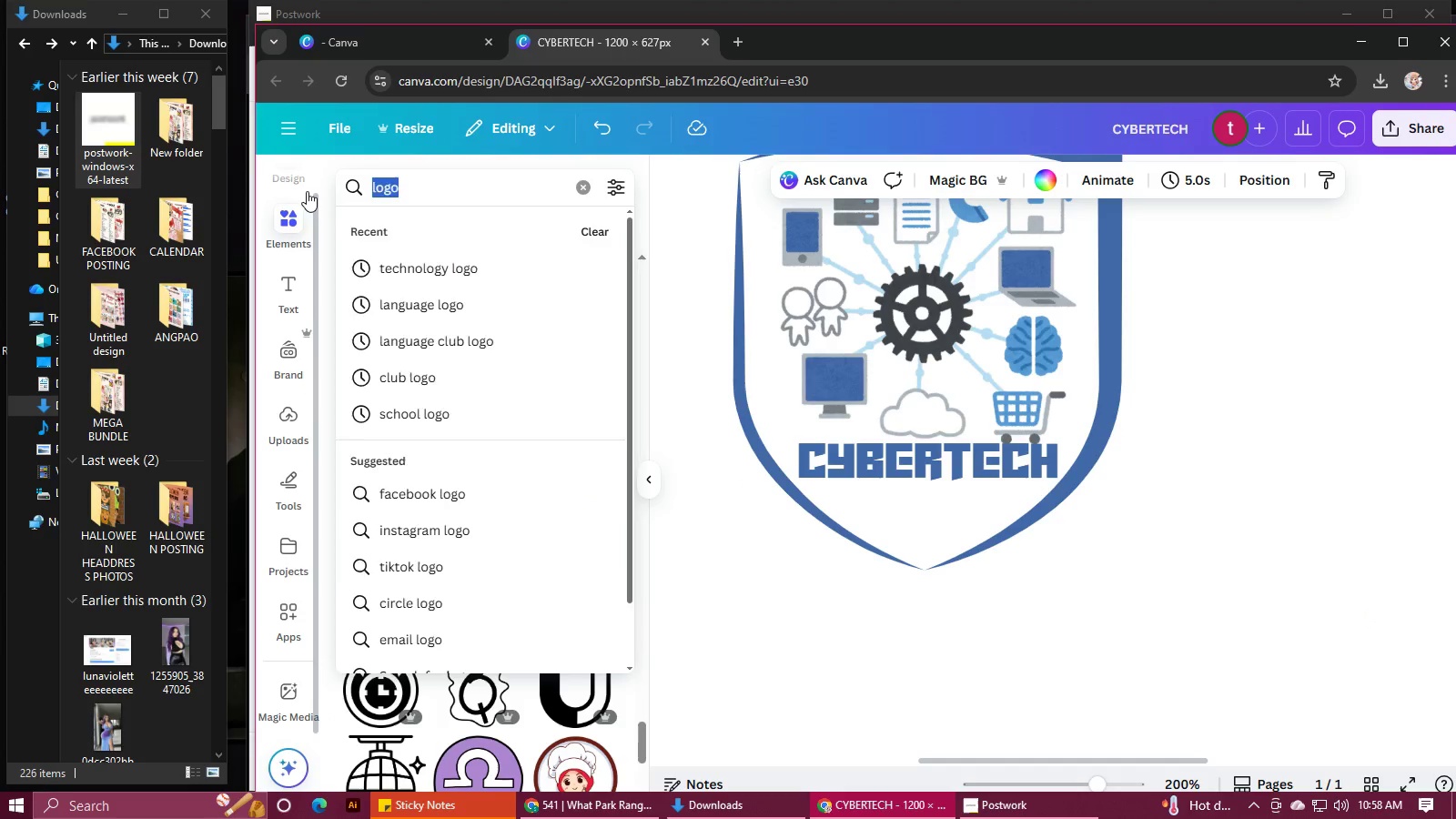 
type(trademark)
 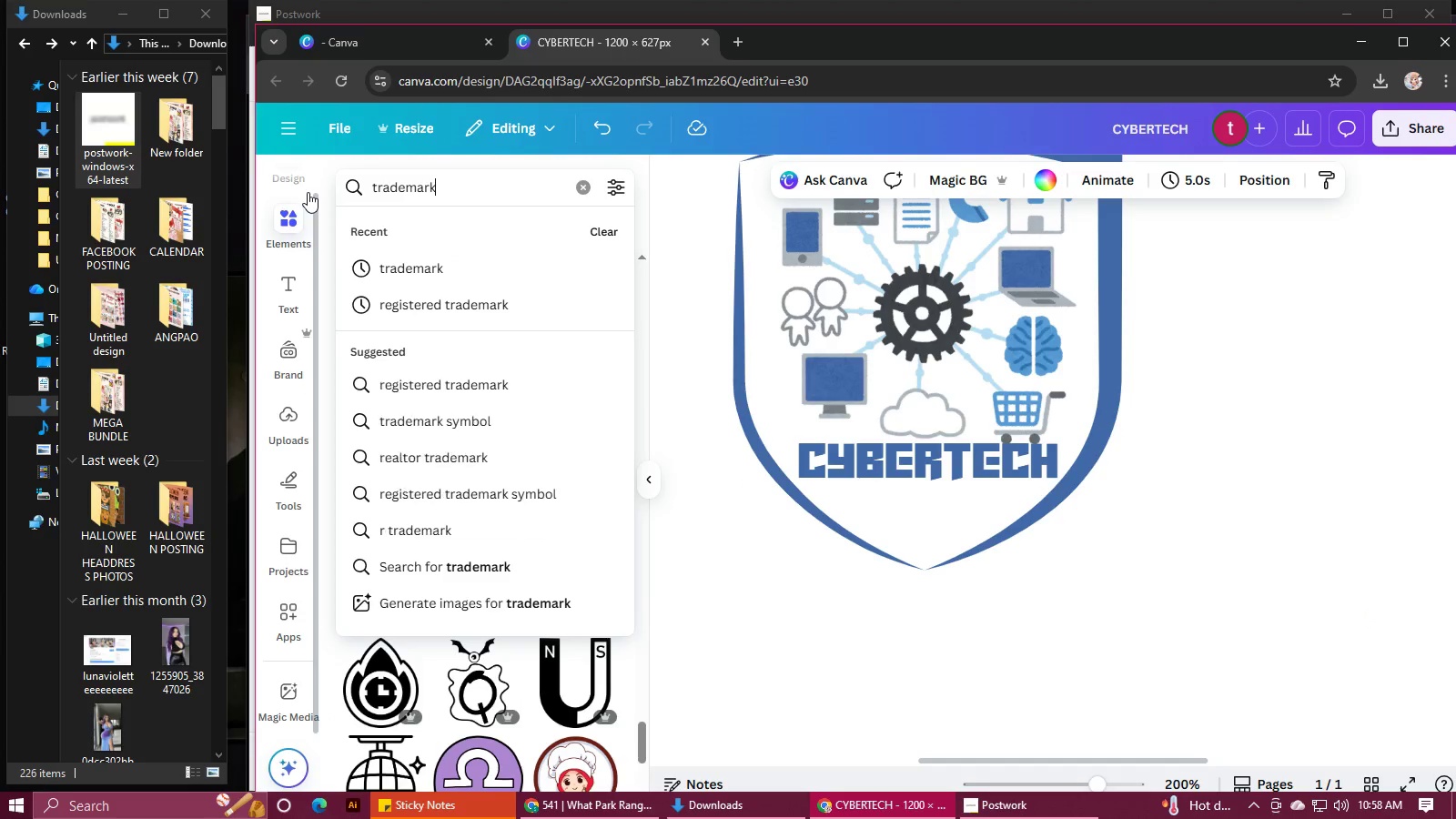 
key(Enter)
 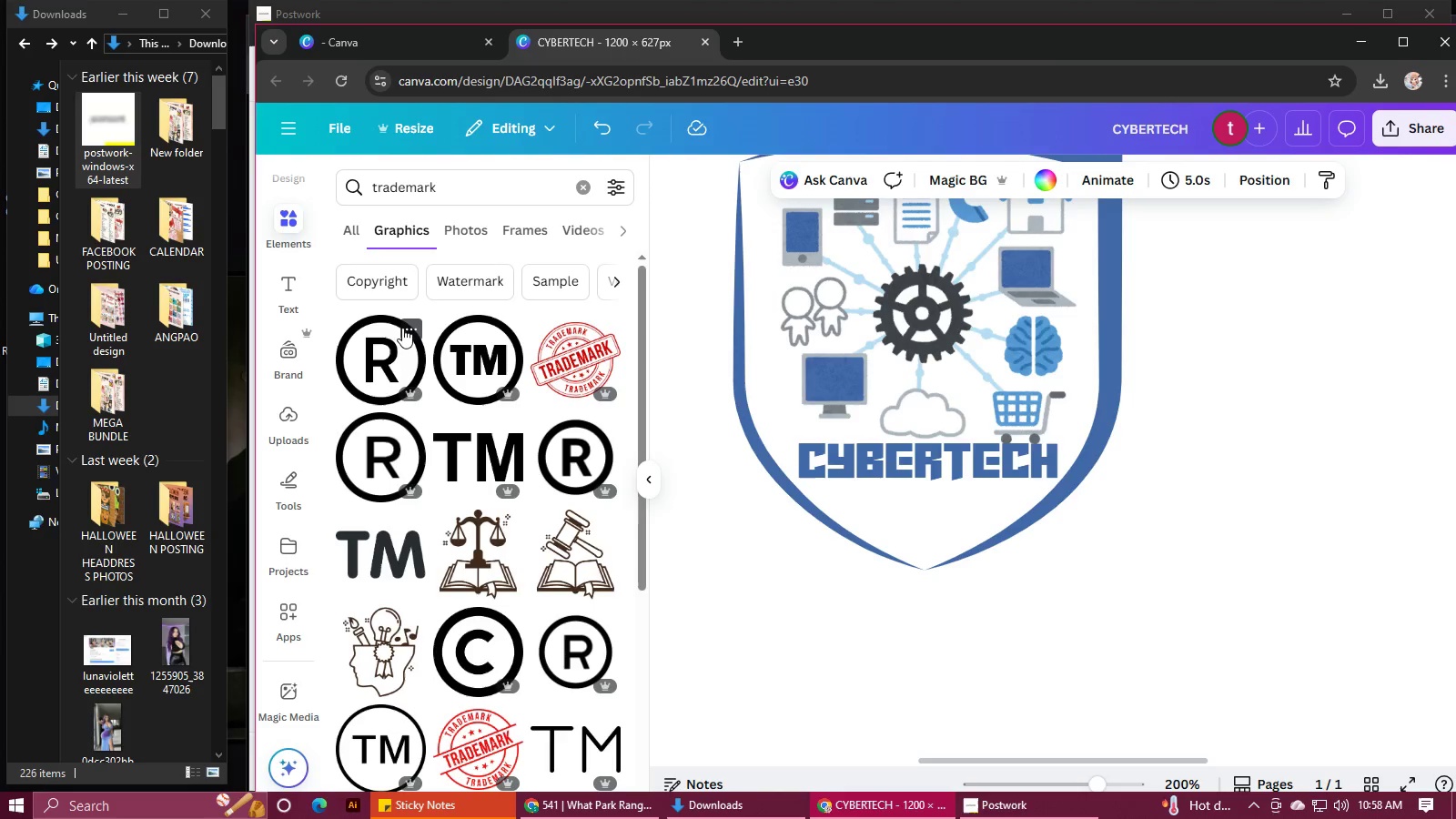 
left_click([490, 452])
 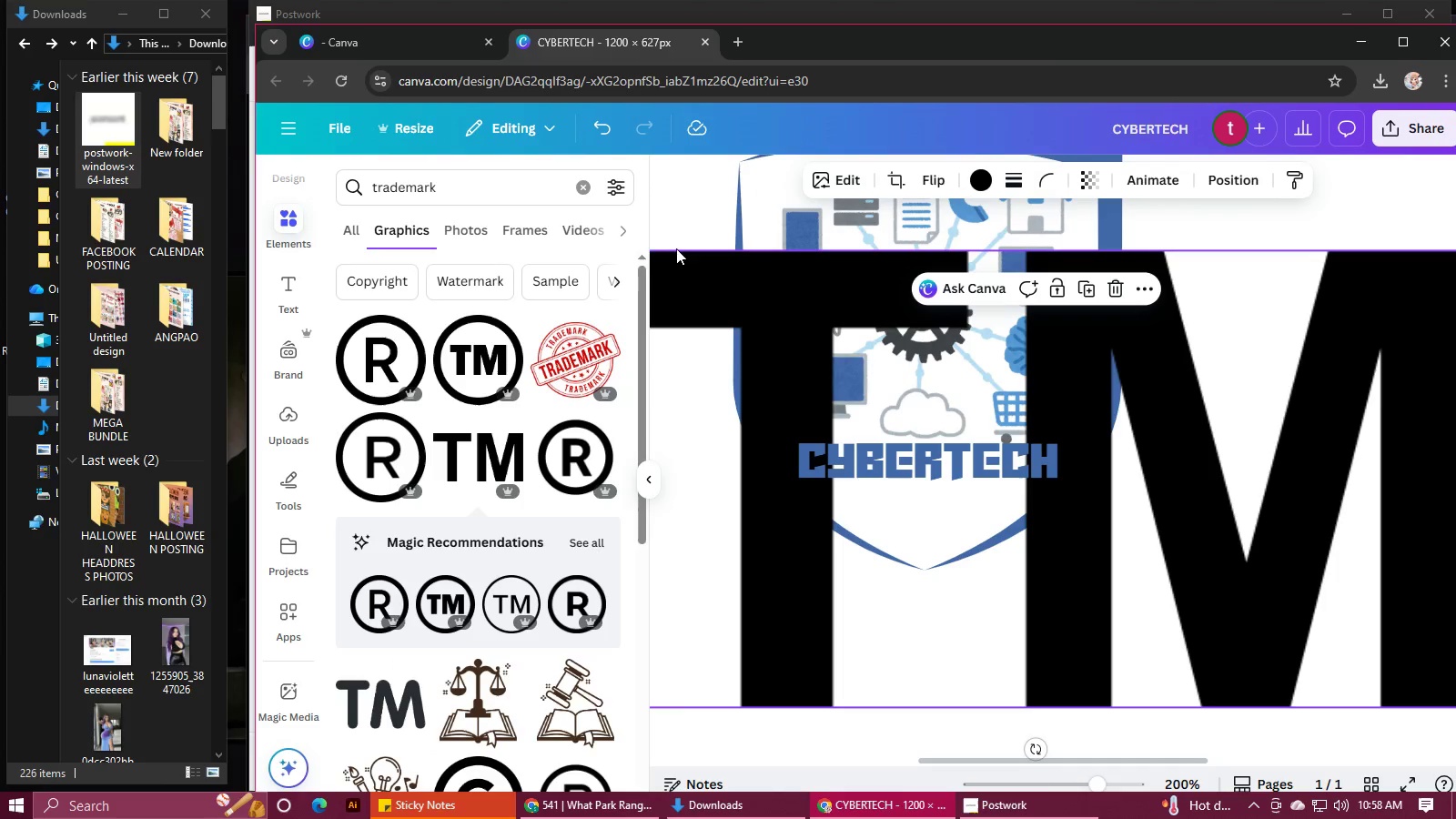 
left_click_drag(start_coordinate=[701, 275], to_coordinate=[781, 250])
 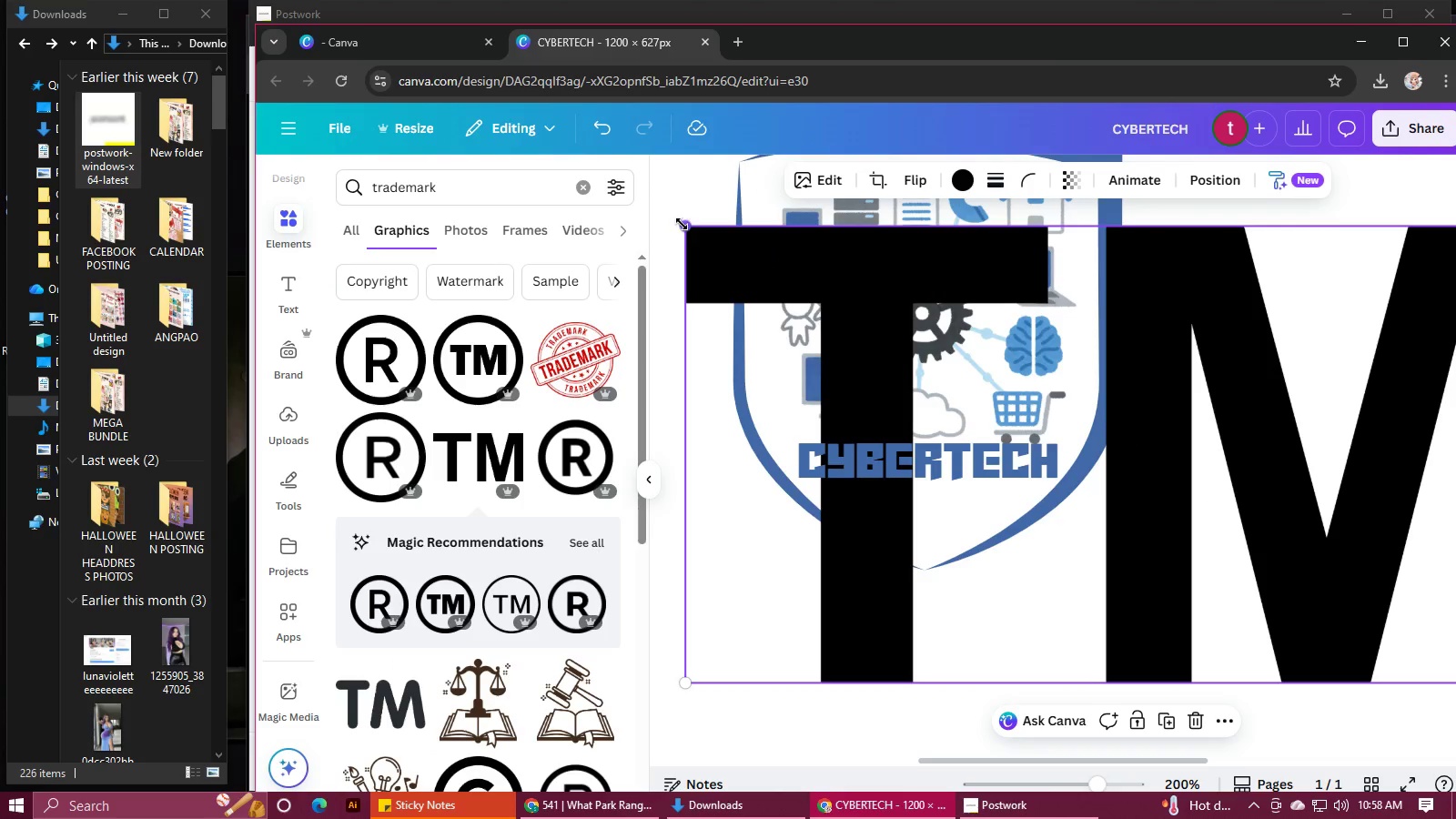 
left_click_drag(start_coordinate=[682, 223], to_coordinate=[1421, 576])
 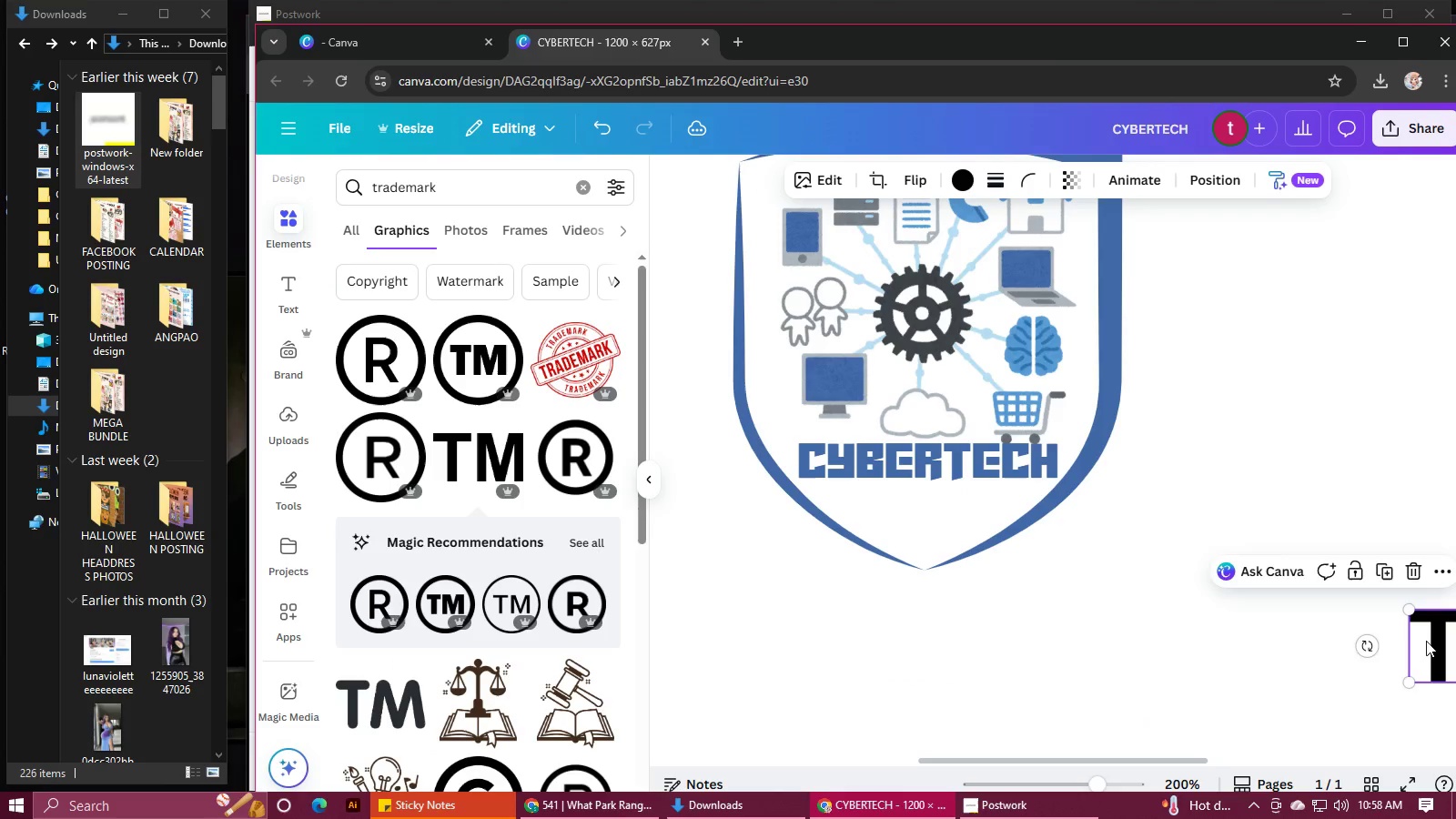 
left_click_drag(start_coordinate=[1426, 641], to_coordinate=[865, 517])
 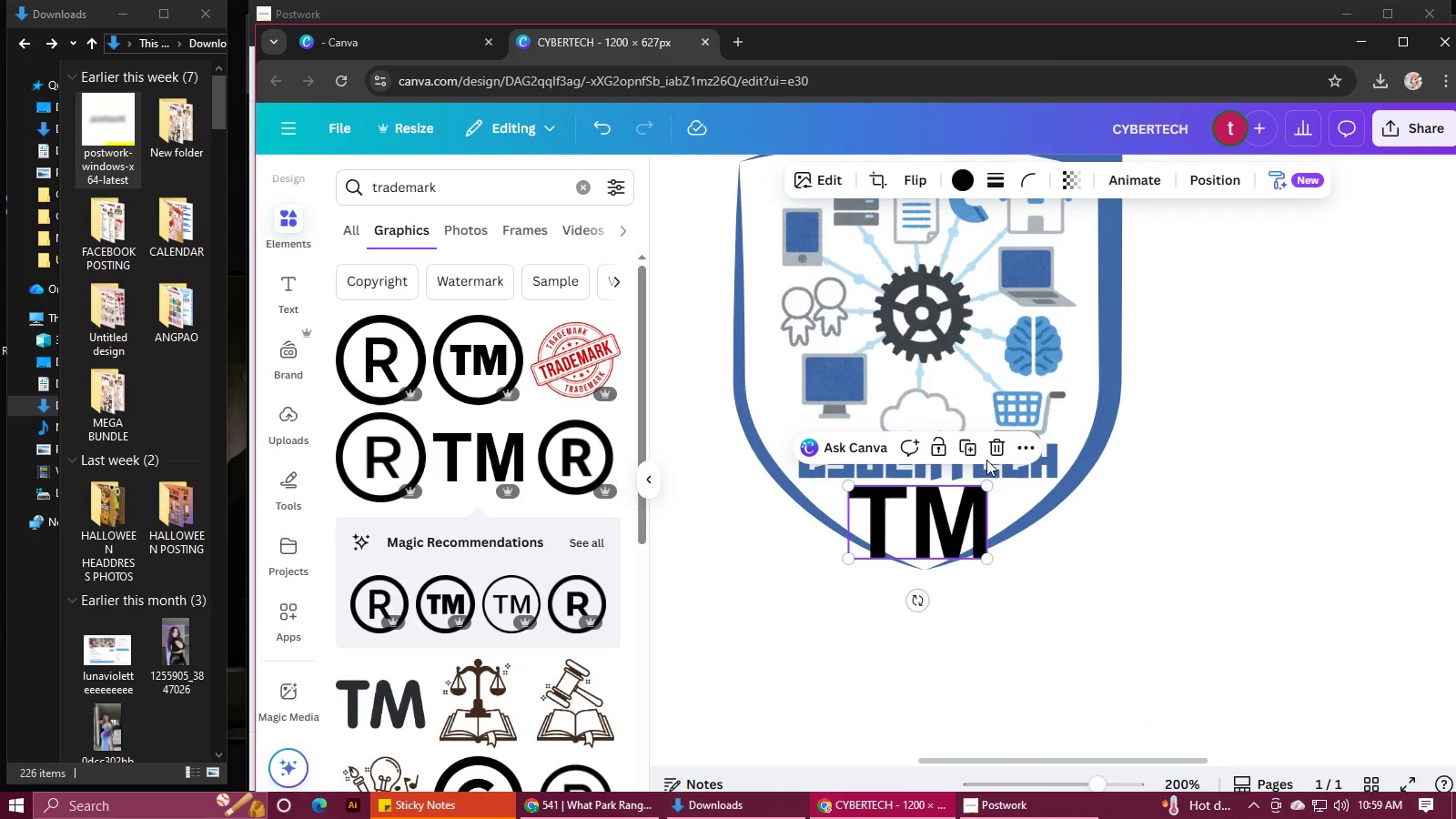 
left_click([1000, 447])
 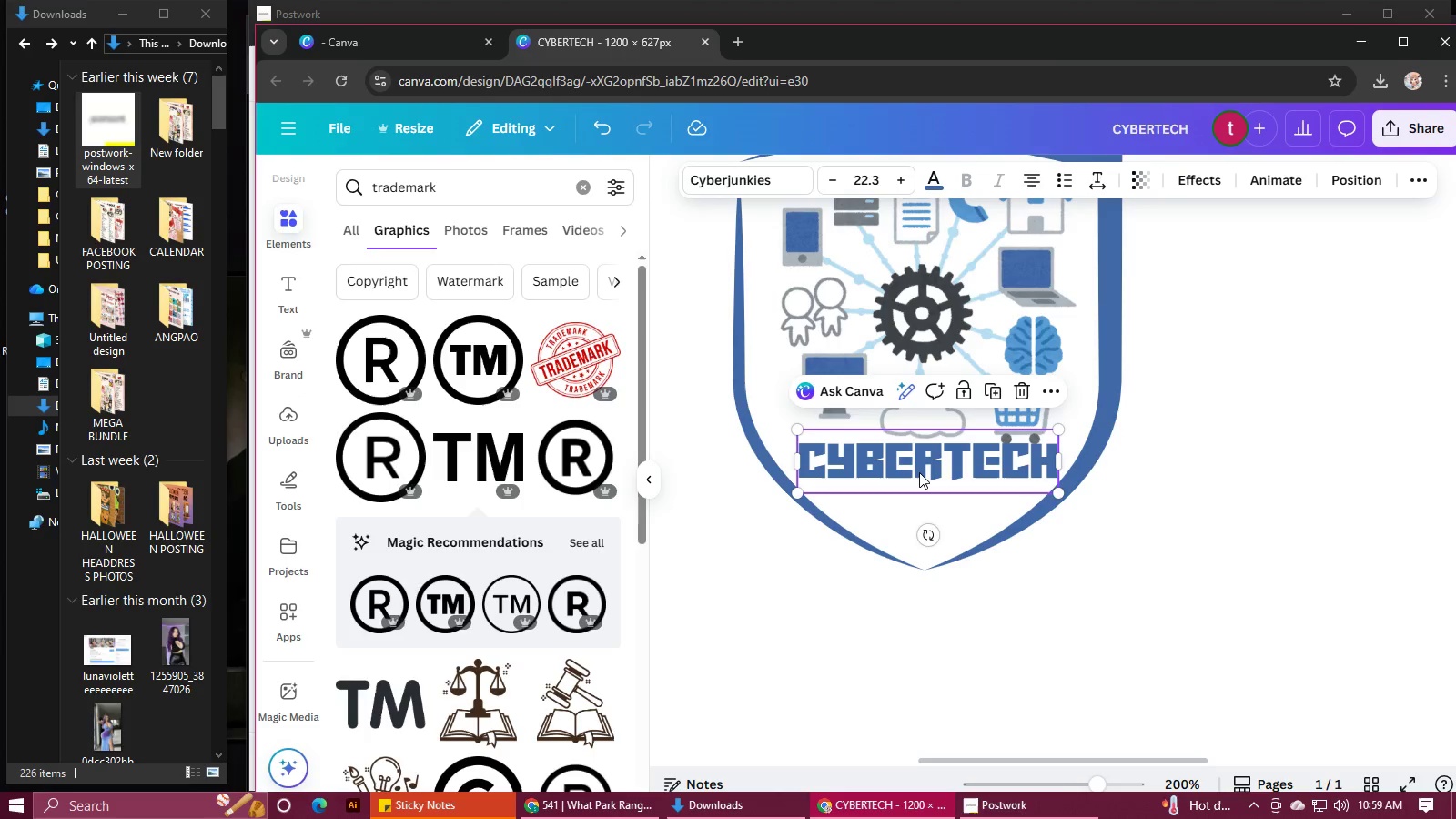 
wait(6.33)
 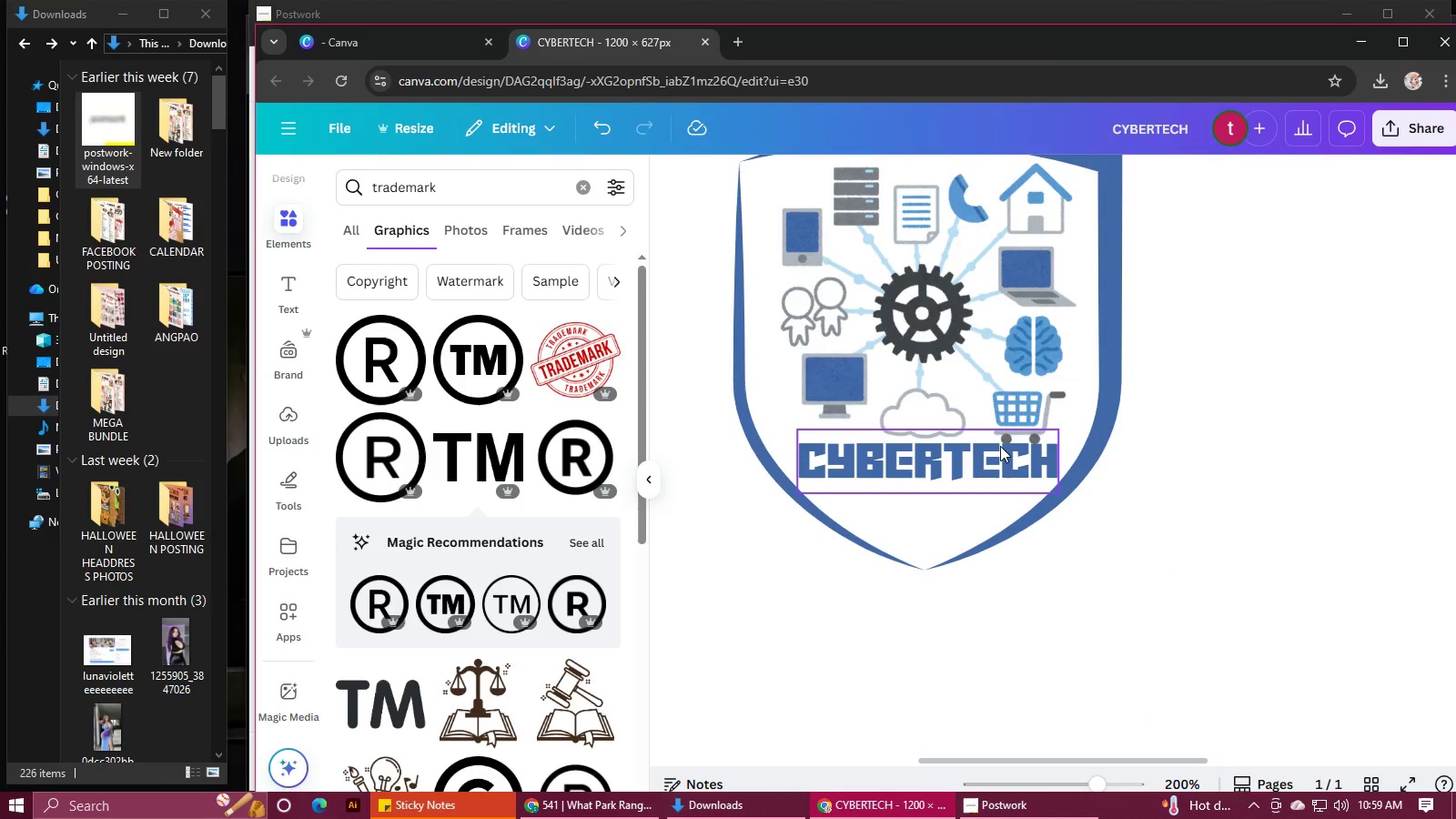 
left_click_drag(start_coordinate=[925, 452], to_coordinate=[925, 458])
 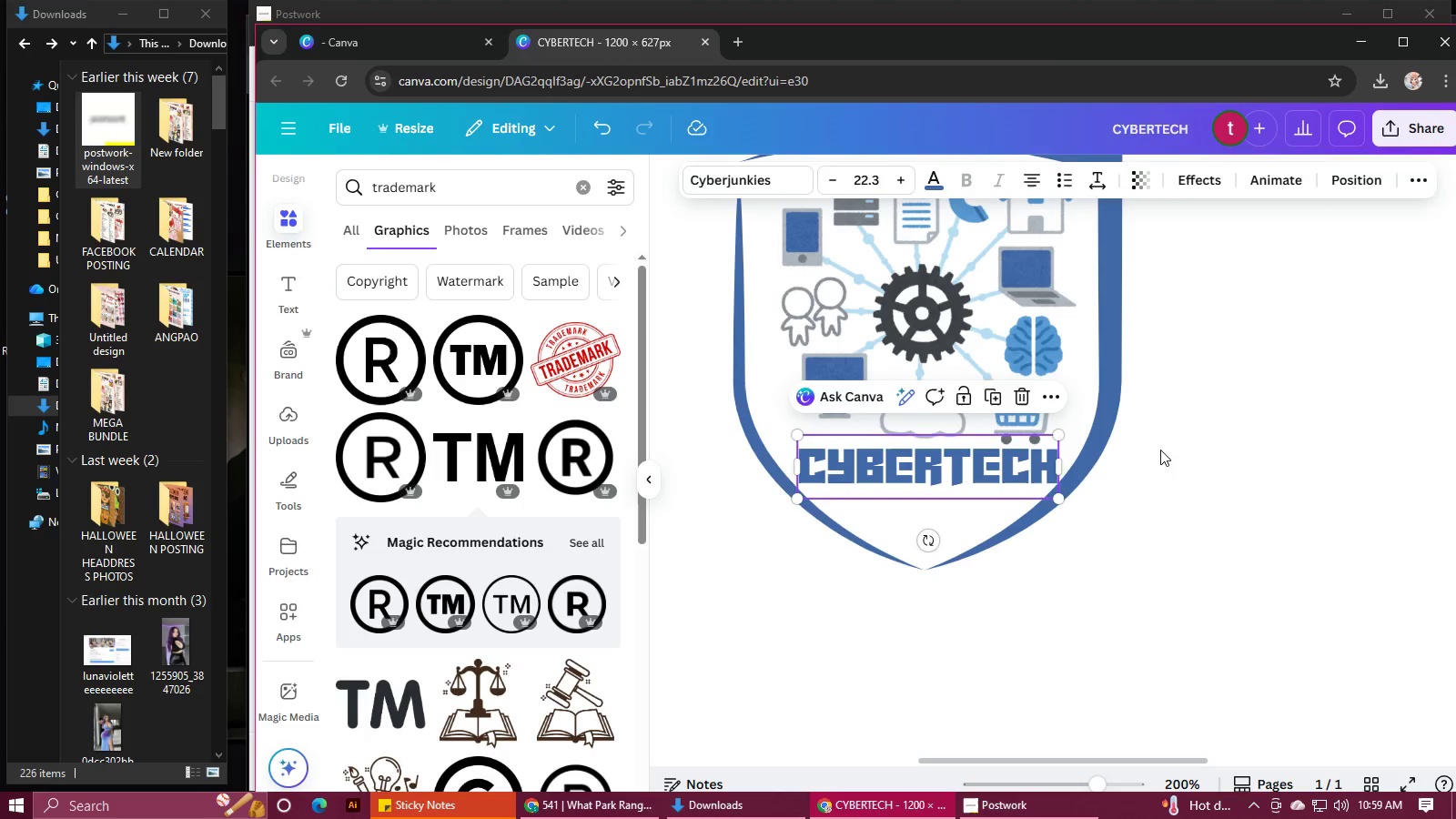 
left_click([1161, 450])
 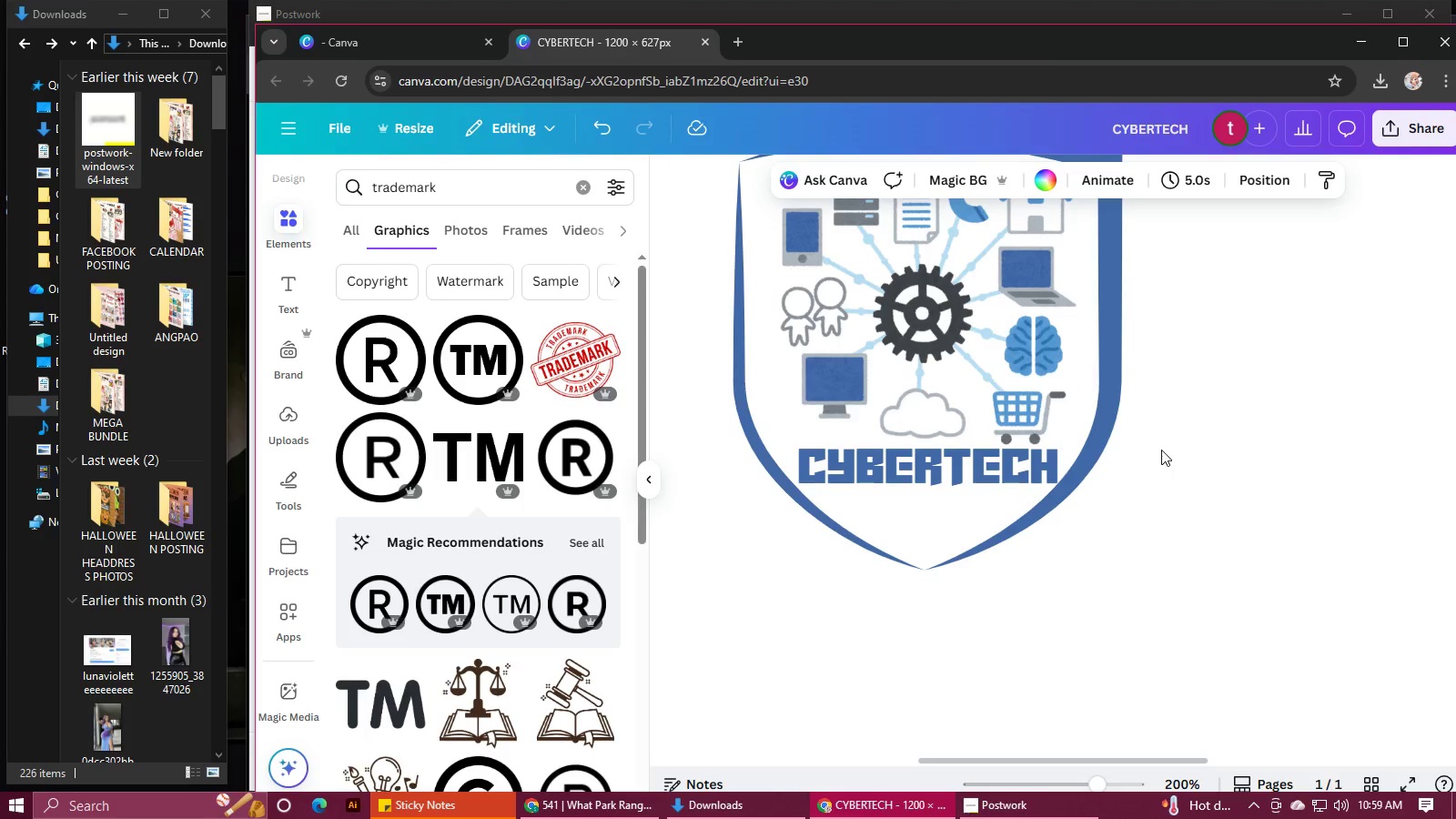 
scroll: coordinate [1162, 449], scroll_direction: up, amount: 3.0
 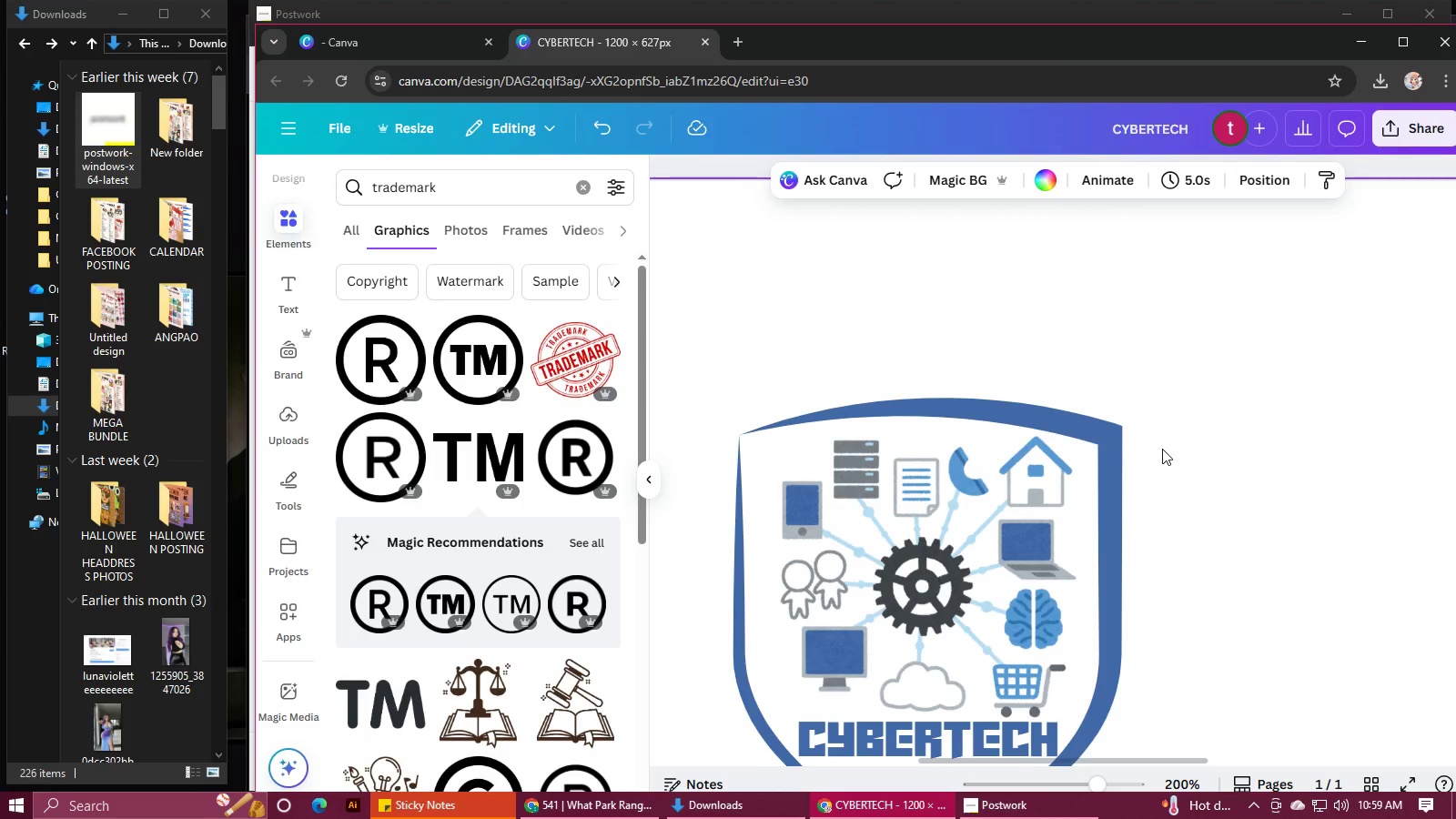 
scroll: coordinate [1162, 449], scroll_direction: down, amount: 3.0
 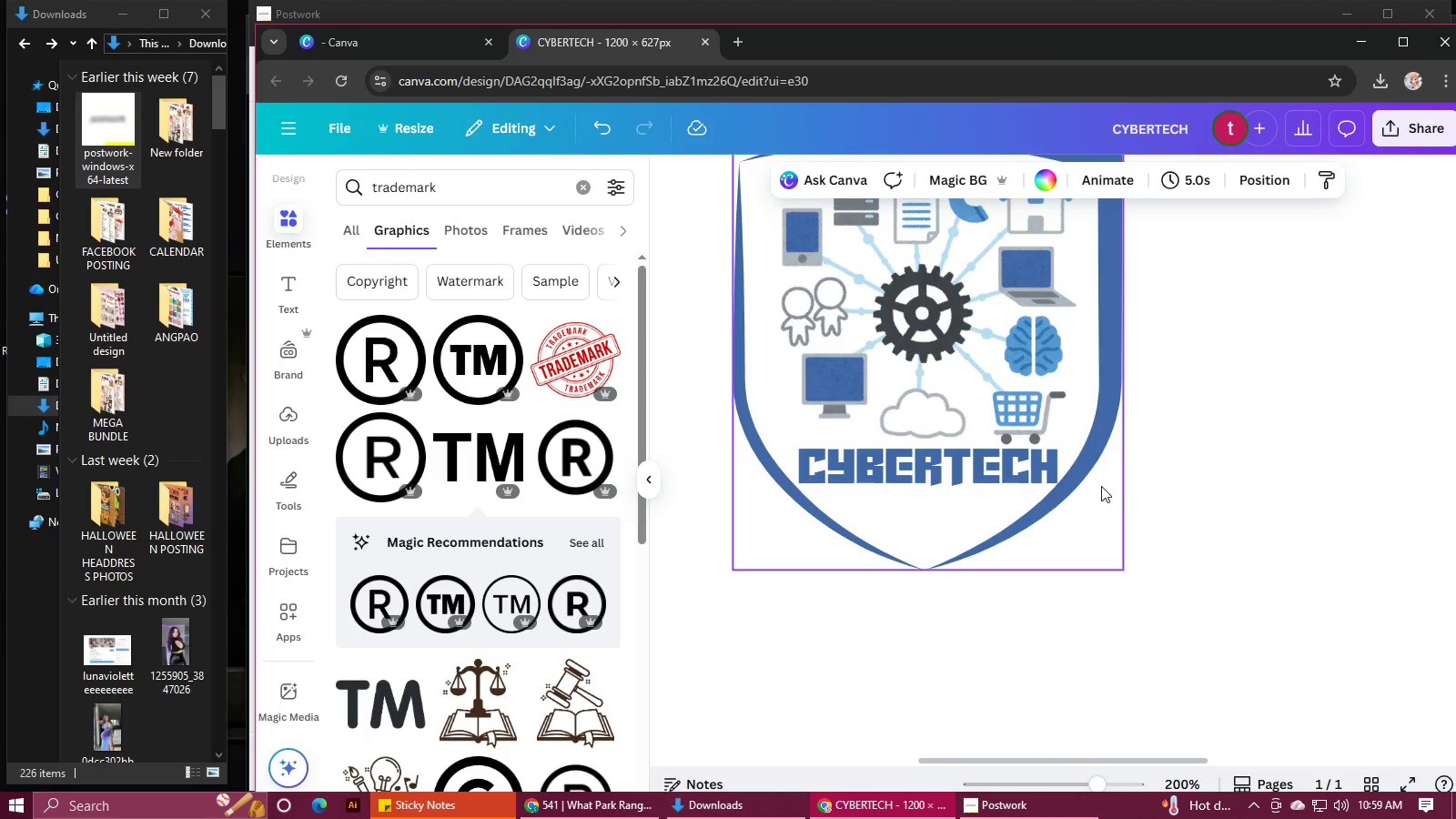 
hold_key(key=ControlLeft, duration=0.76)
scroll: coordinate [1101, 486], scroll_direction: down, amount: 4.0
 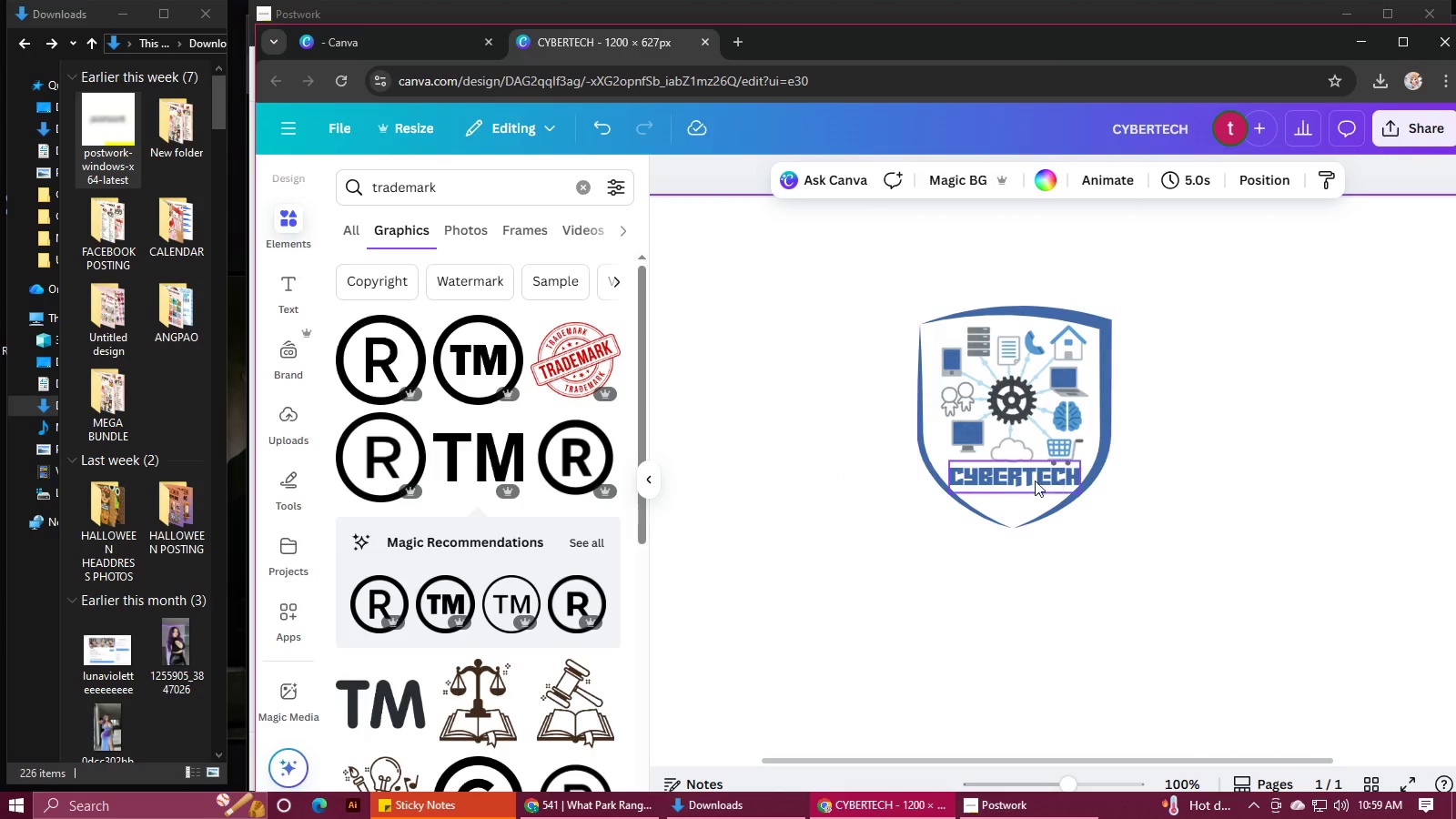 
left_click_drag(start_coordinate=[1023, 476], to_coordinate=[1165, 410])
 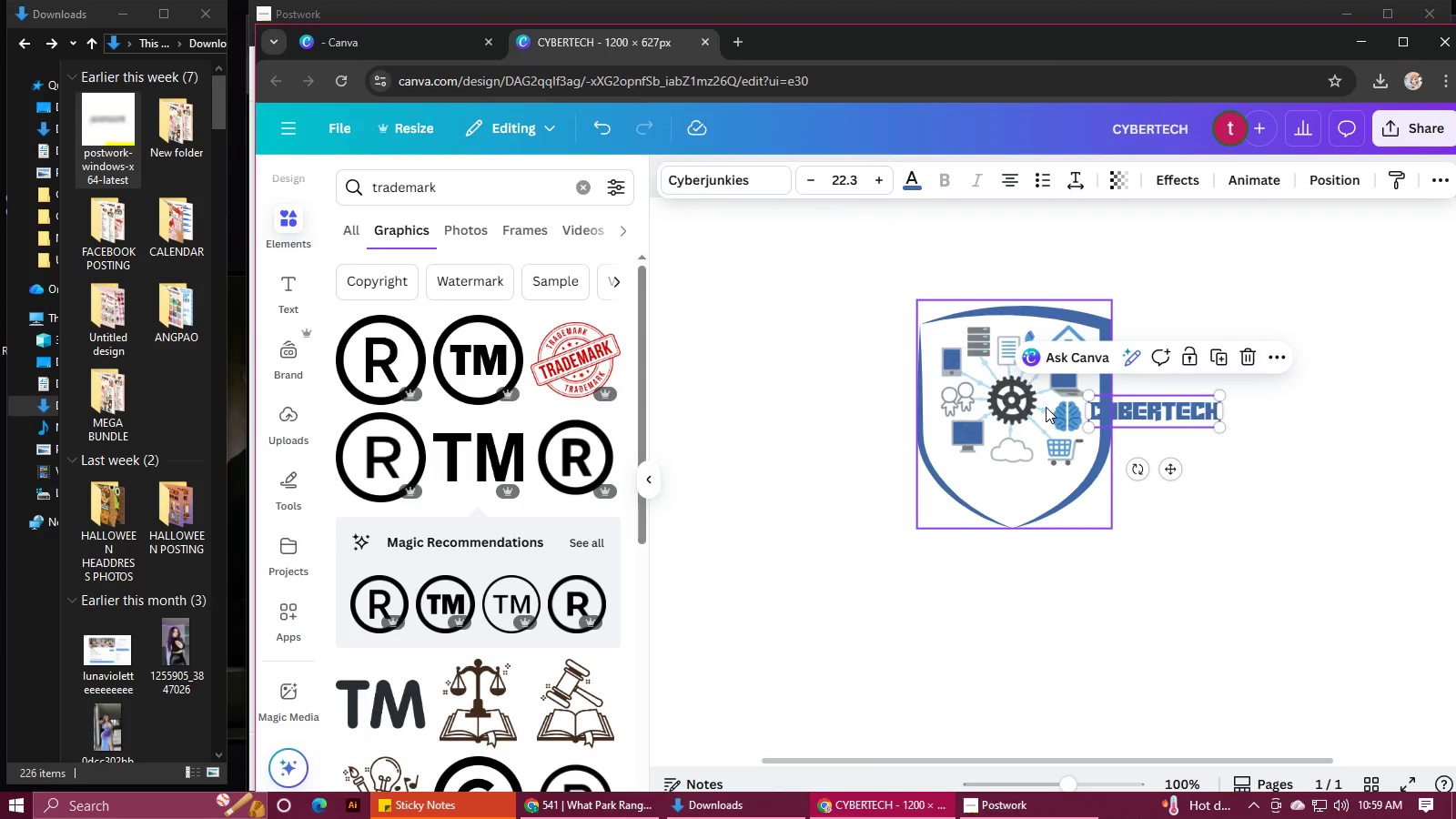 
left_click([1046, 407])
 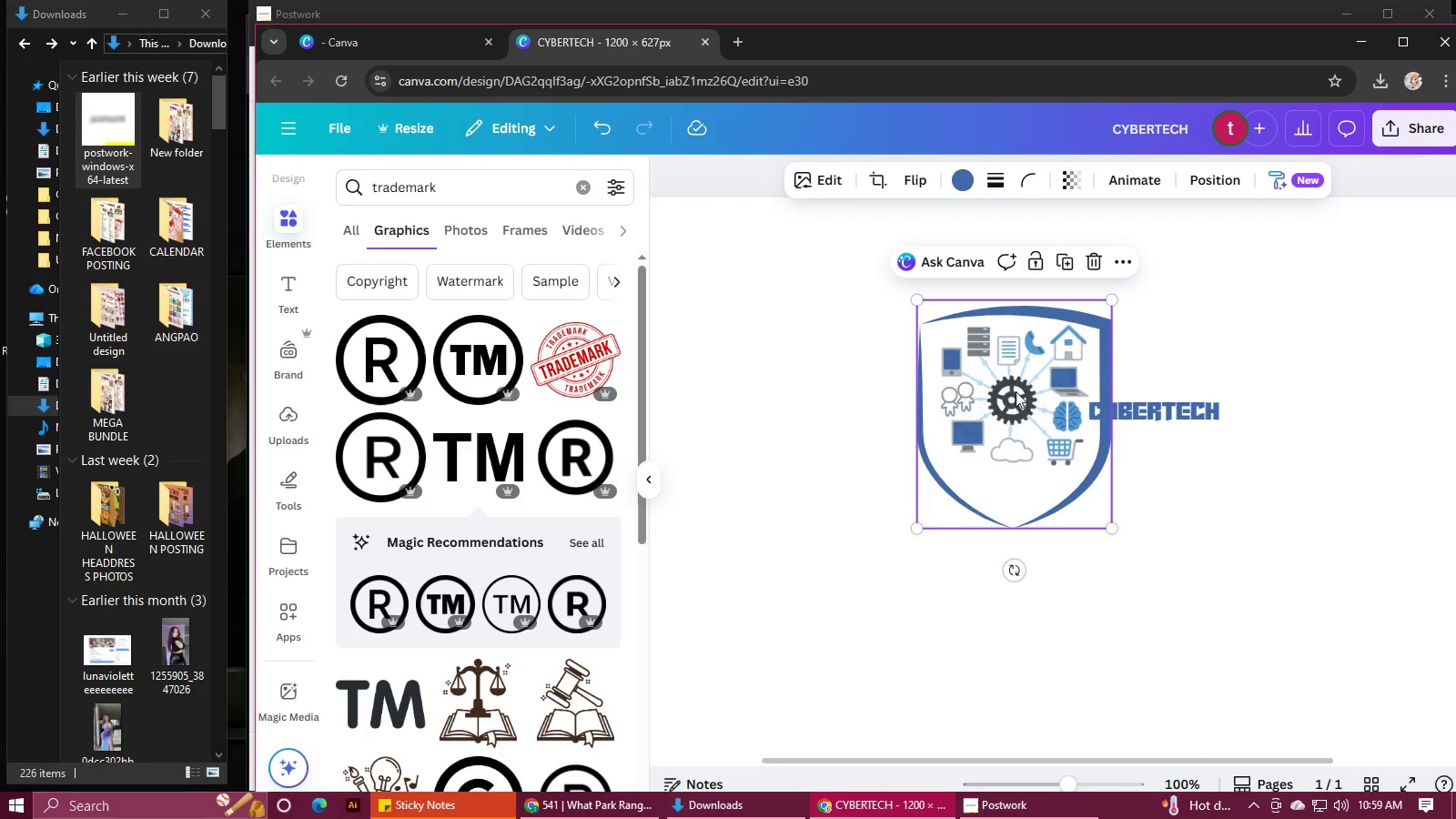 
left_click_drag(start_coordinate=[1016, 391], to_coordinate=[1021, 360])
 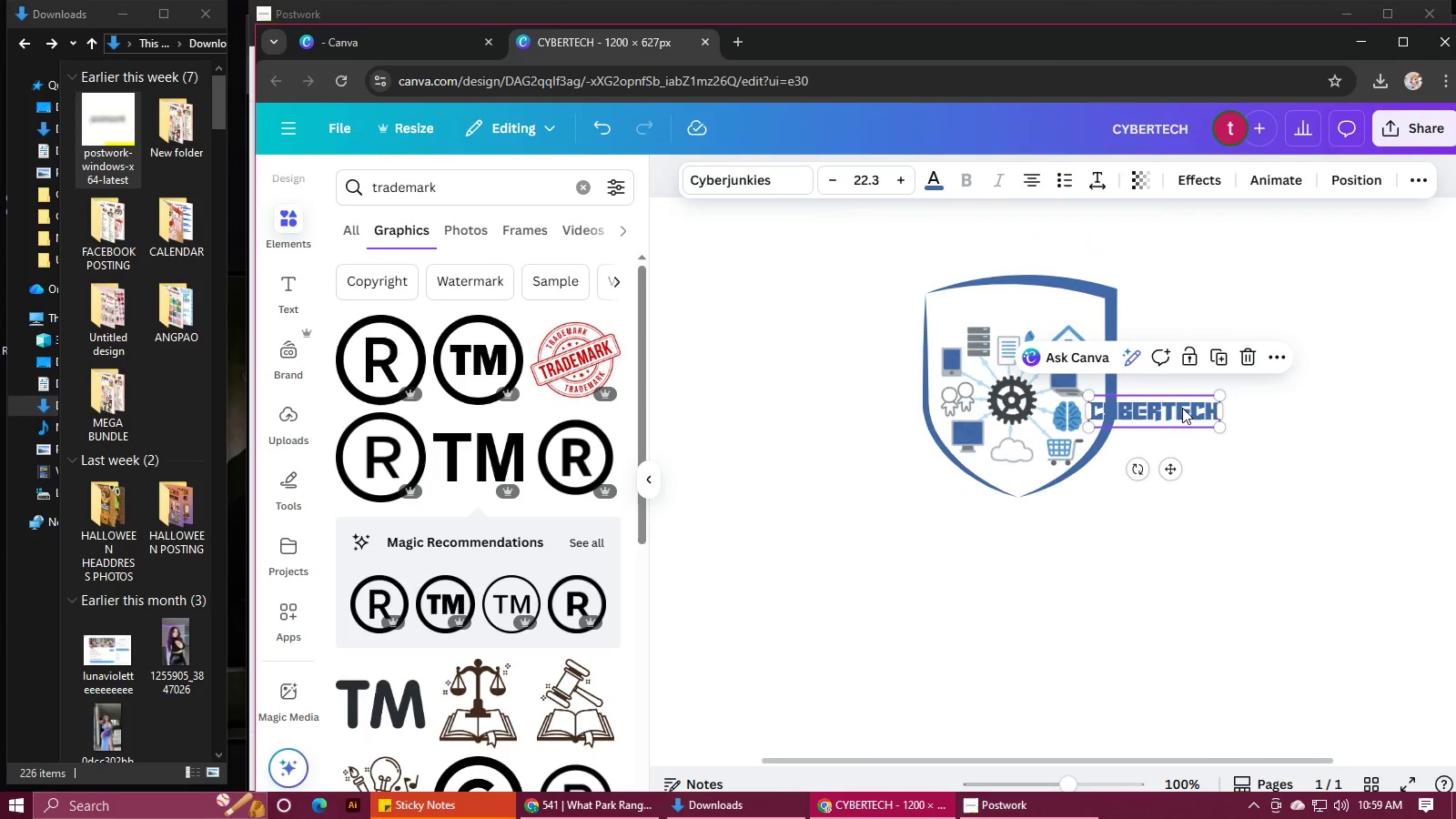 
left_click([1182, 408])
 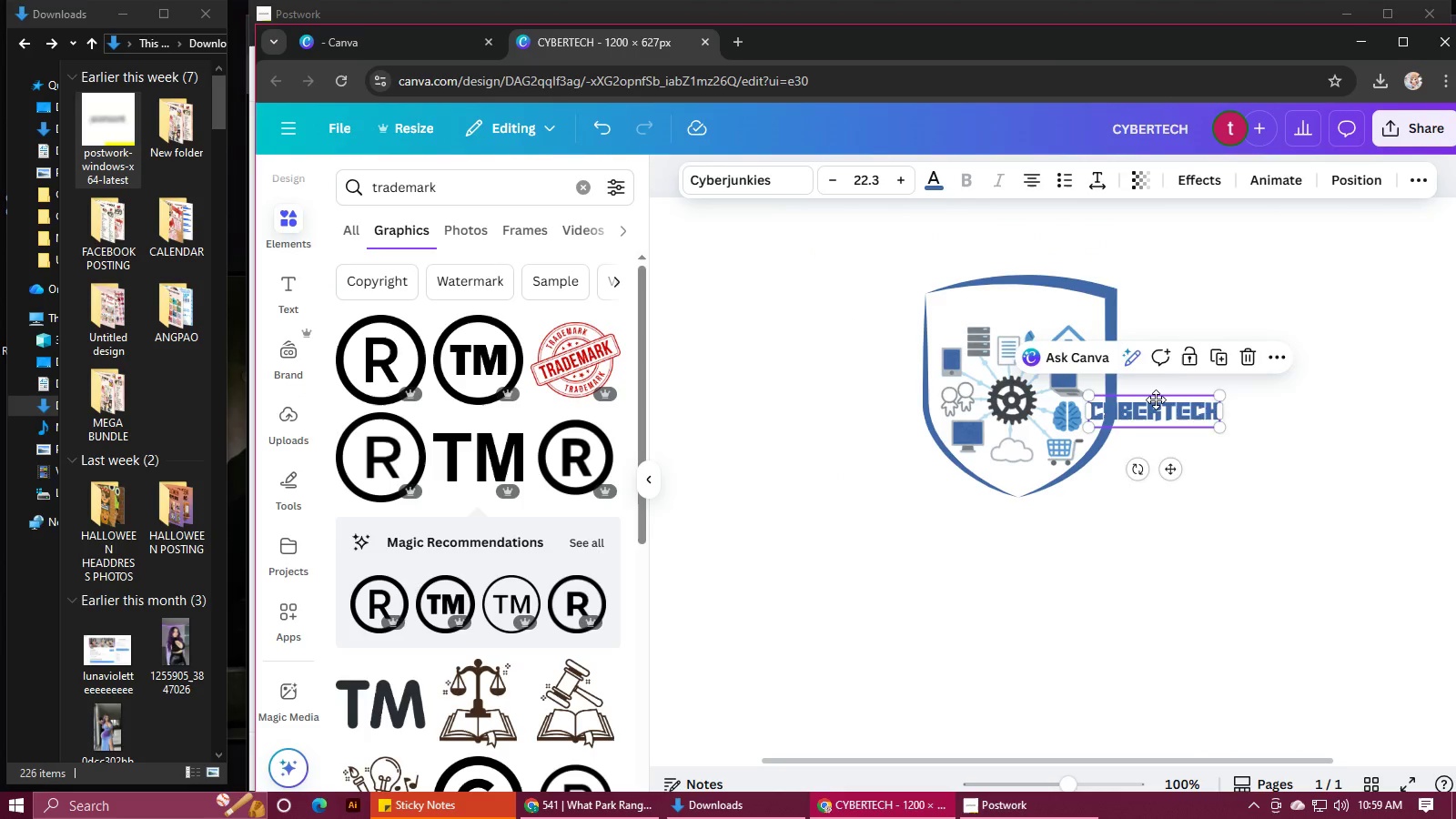 
left_click_drag(start_coordinate=[1162, 416], to_coordinate=[1012, 311])
 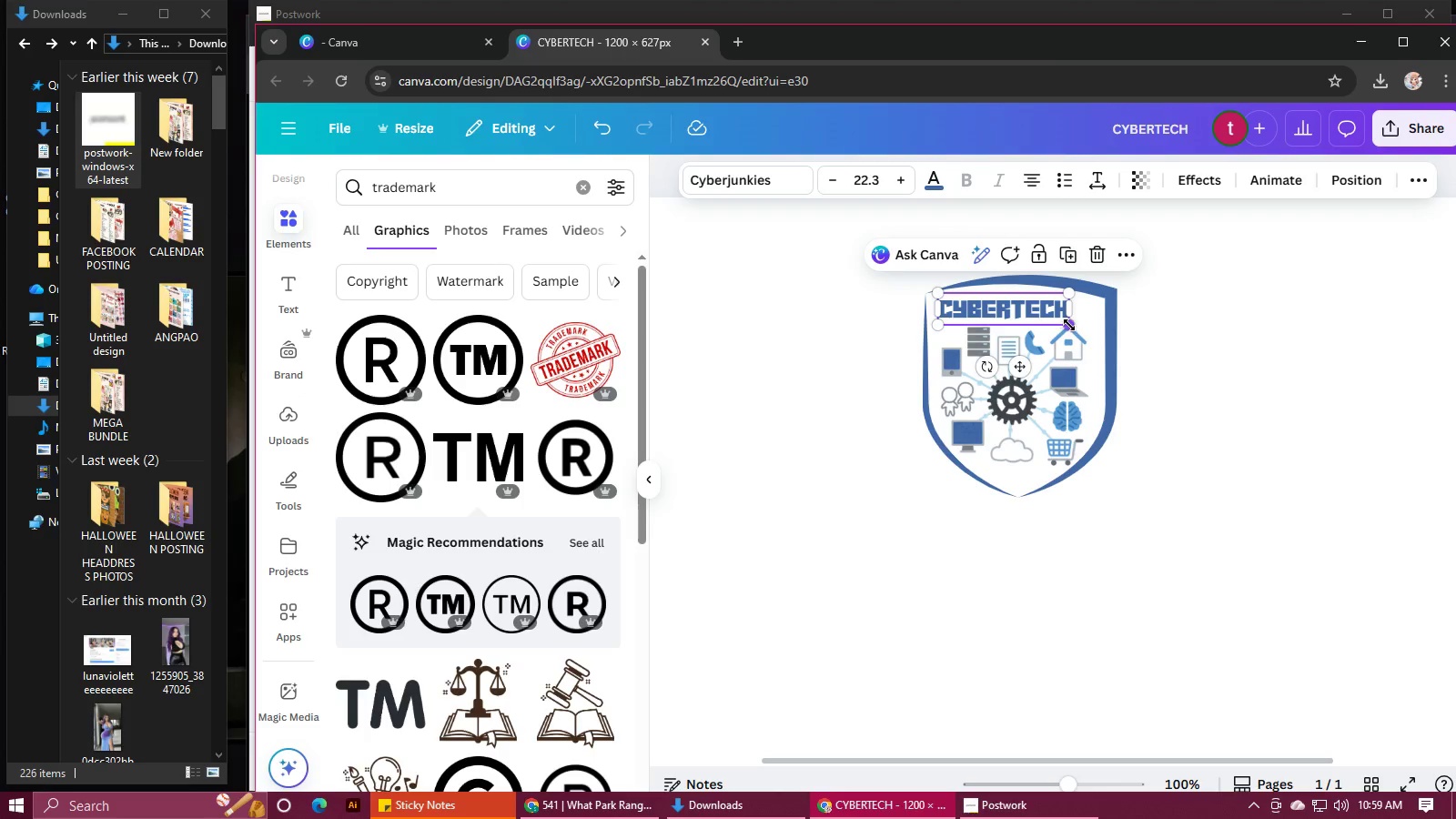 
left_click_drag(start_coordinate=[1071, 325], to_coordinate=[1103, 336])
 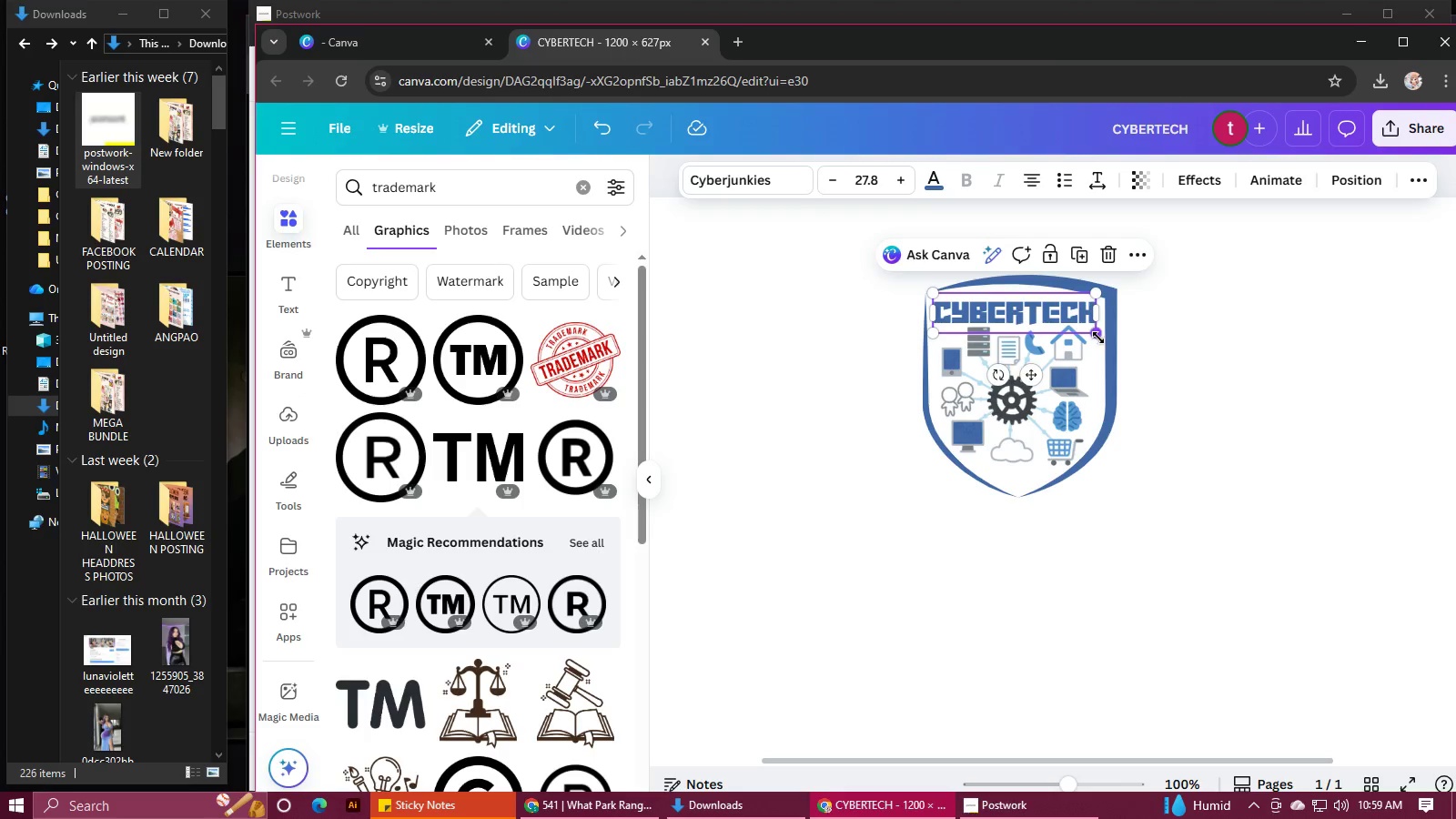 
left_click([1181, 337])
 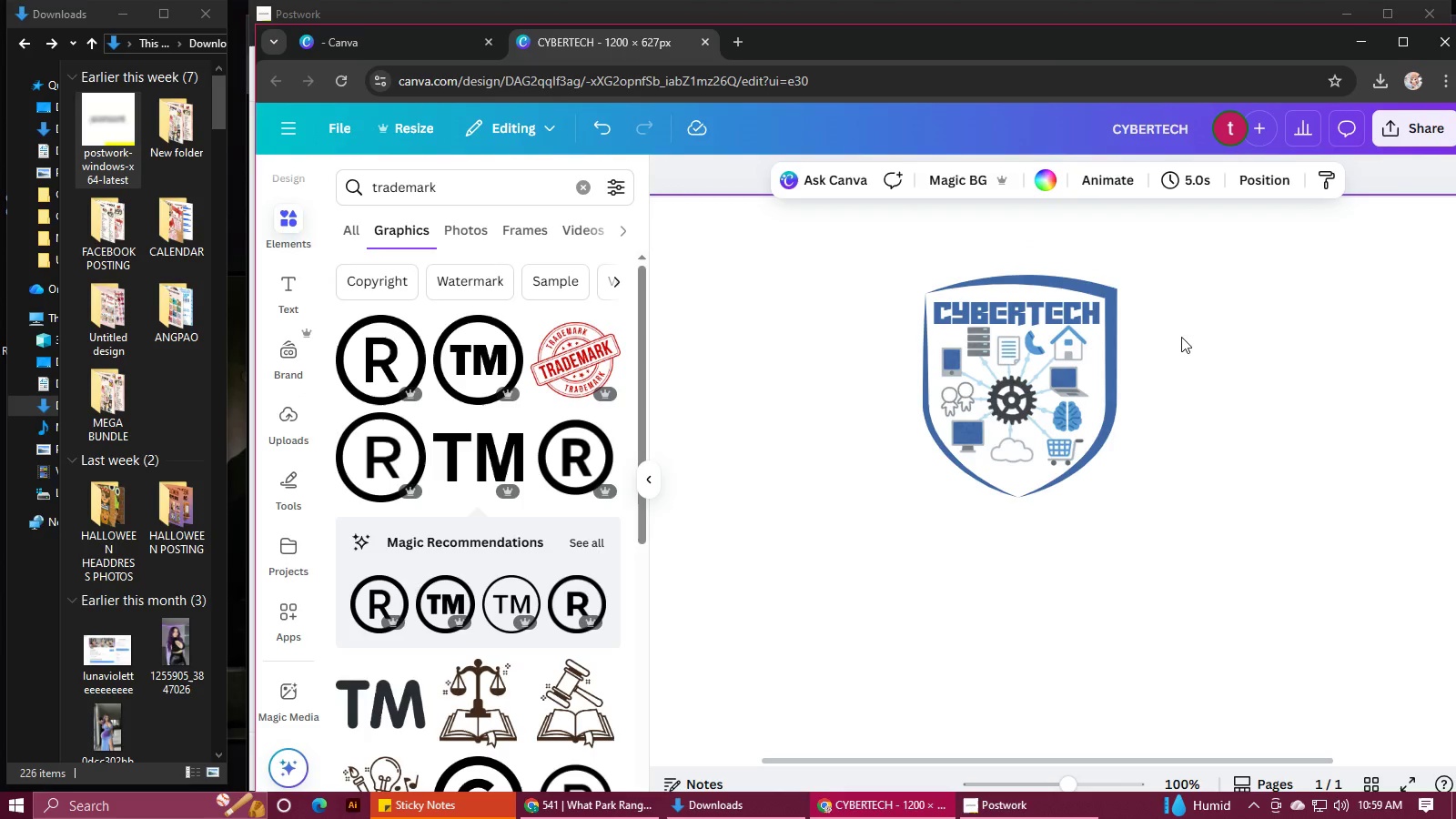 
hold_key(key=ControlLeft, duration=0.57)
scroll: coordinate [1138, 393], scroll_direction: up, amount: 3.0
 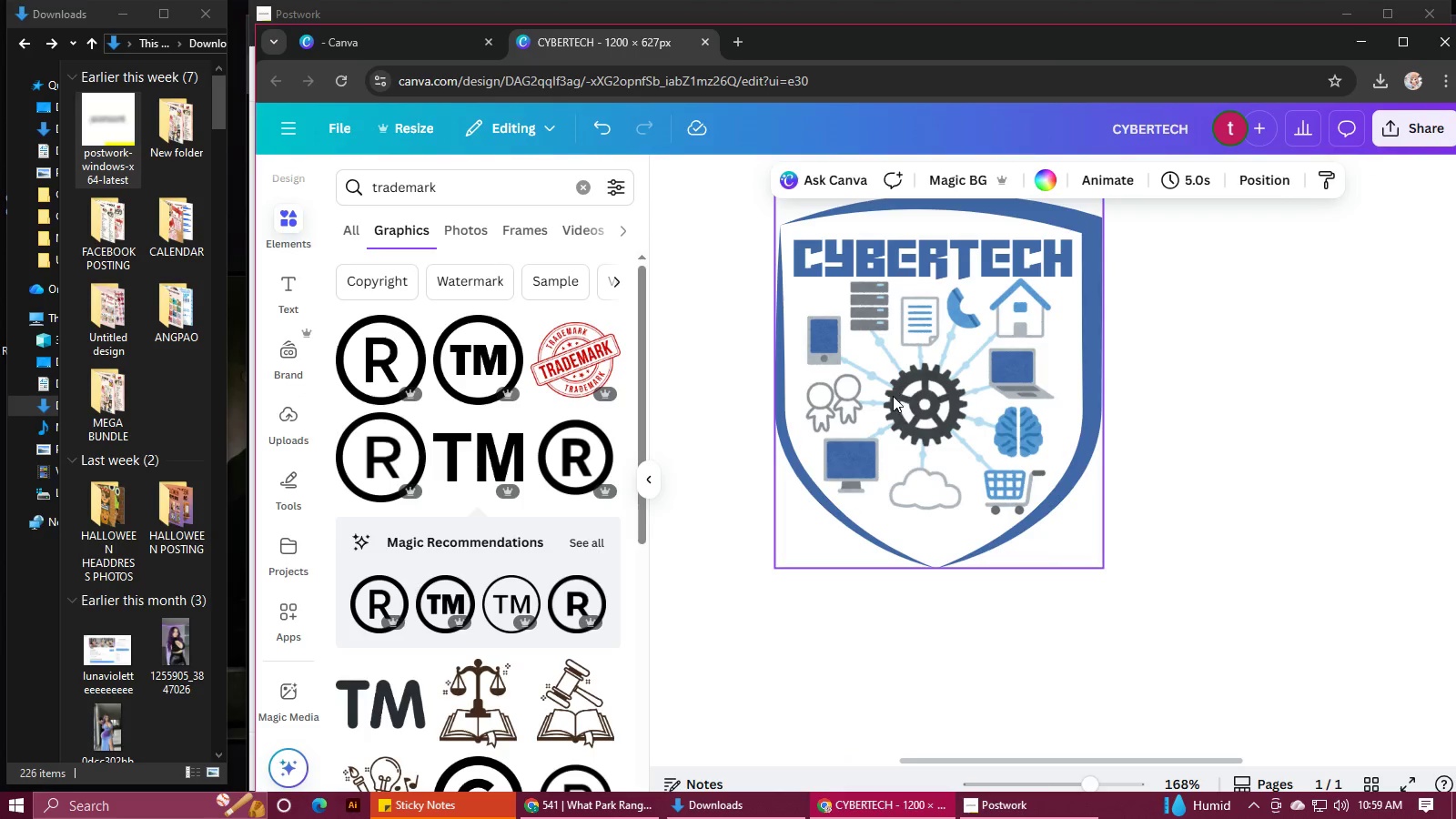 
left_click([893, 396])
 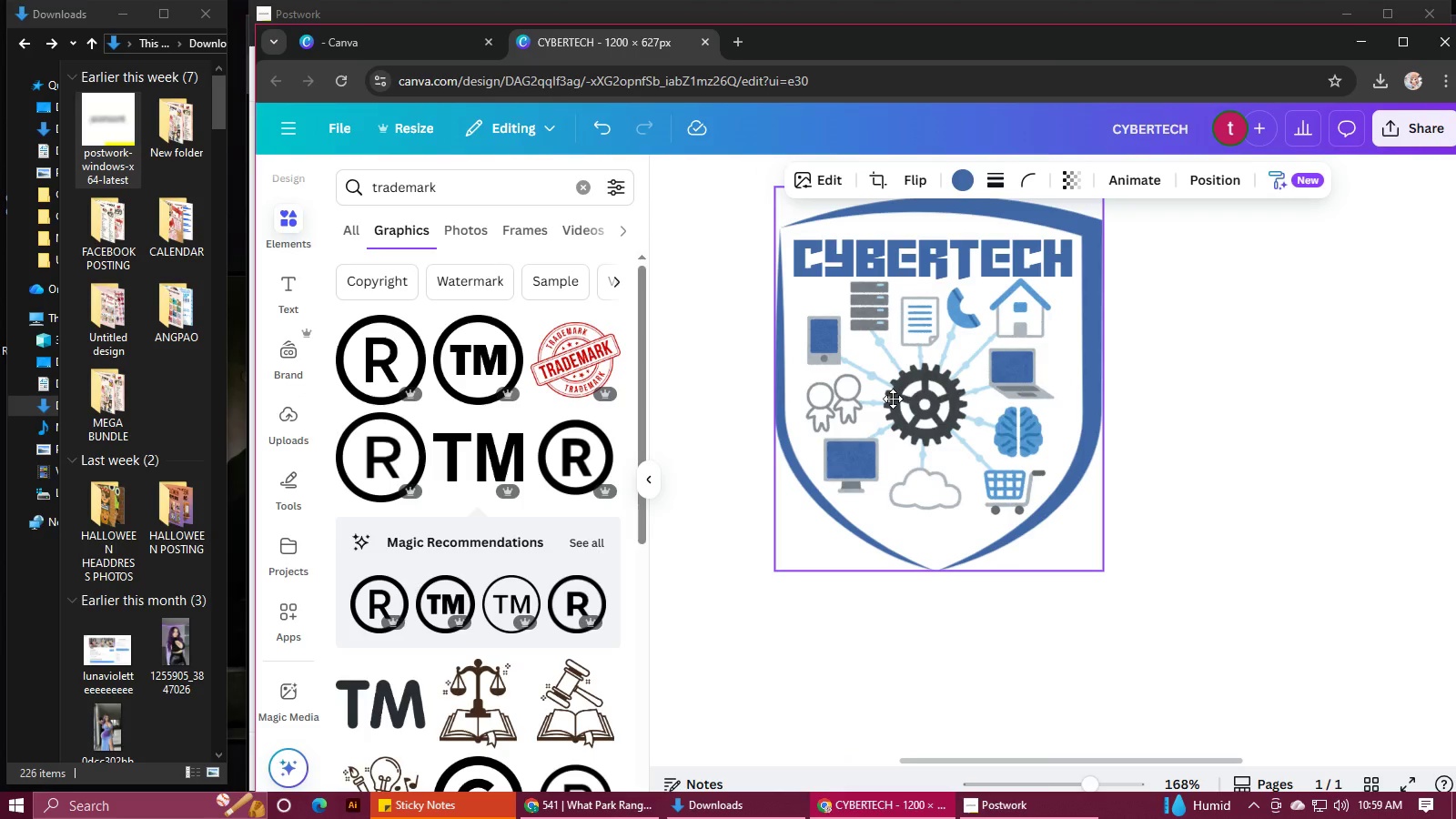 
left_click([1295, 275])
 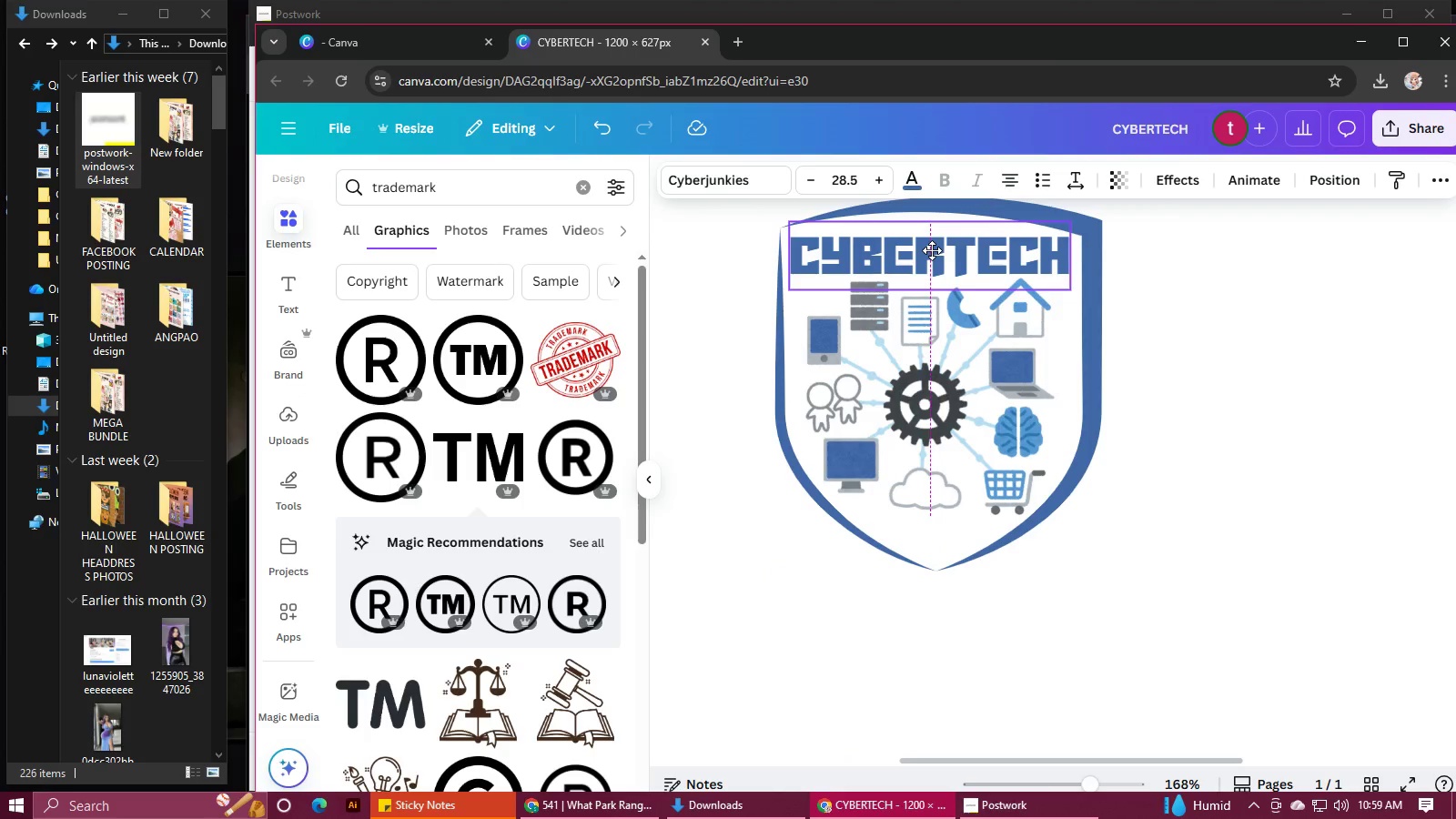 
left_click([1184, 256])
 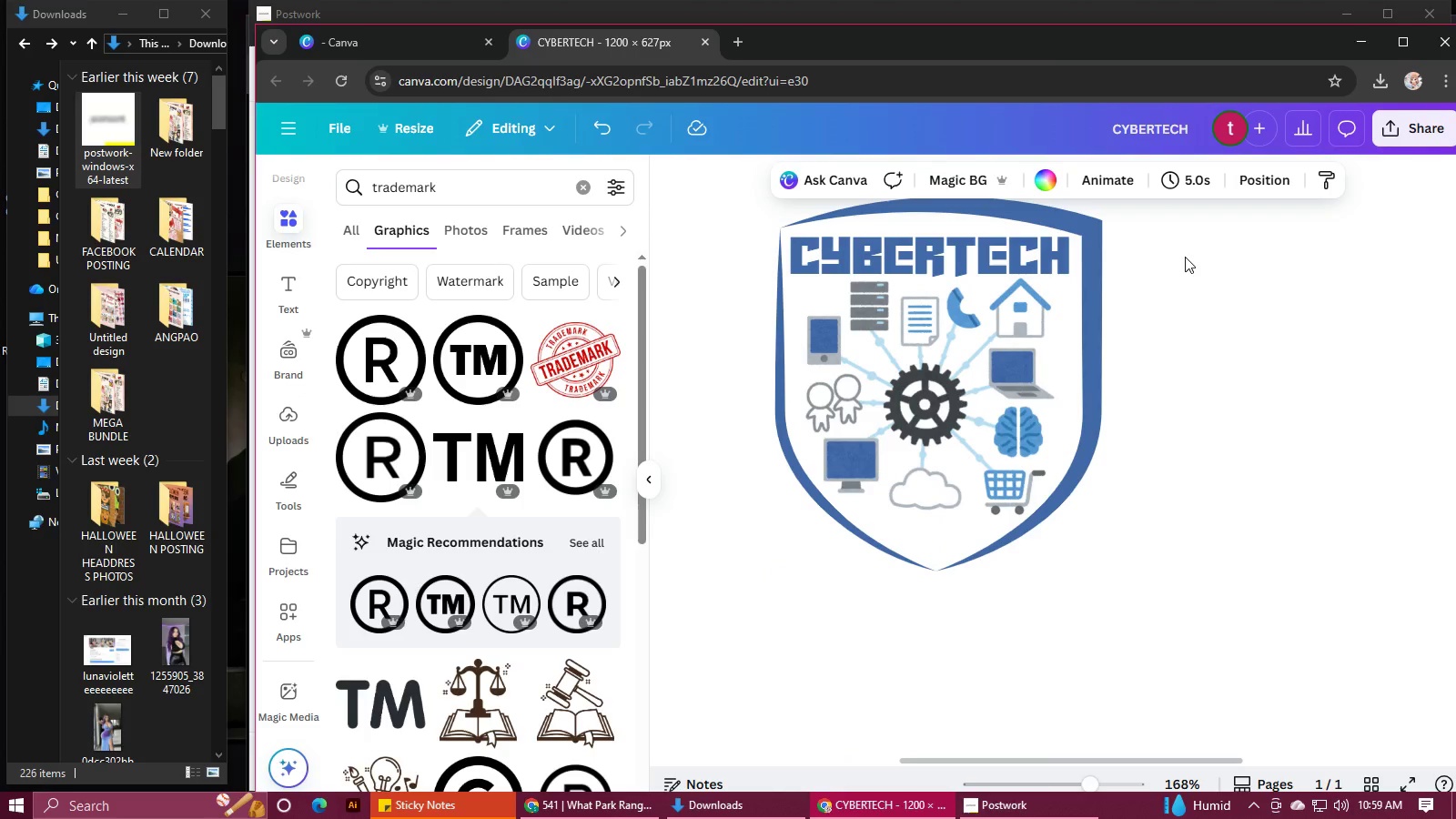 
hold_key(key=ControlLeft, duration=1.12)
hold_key(key=AltLeft, duration=1.02)
scroll: coordinate [1173, 248], scroll_direction: down, amount: 4.0
 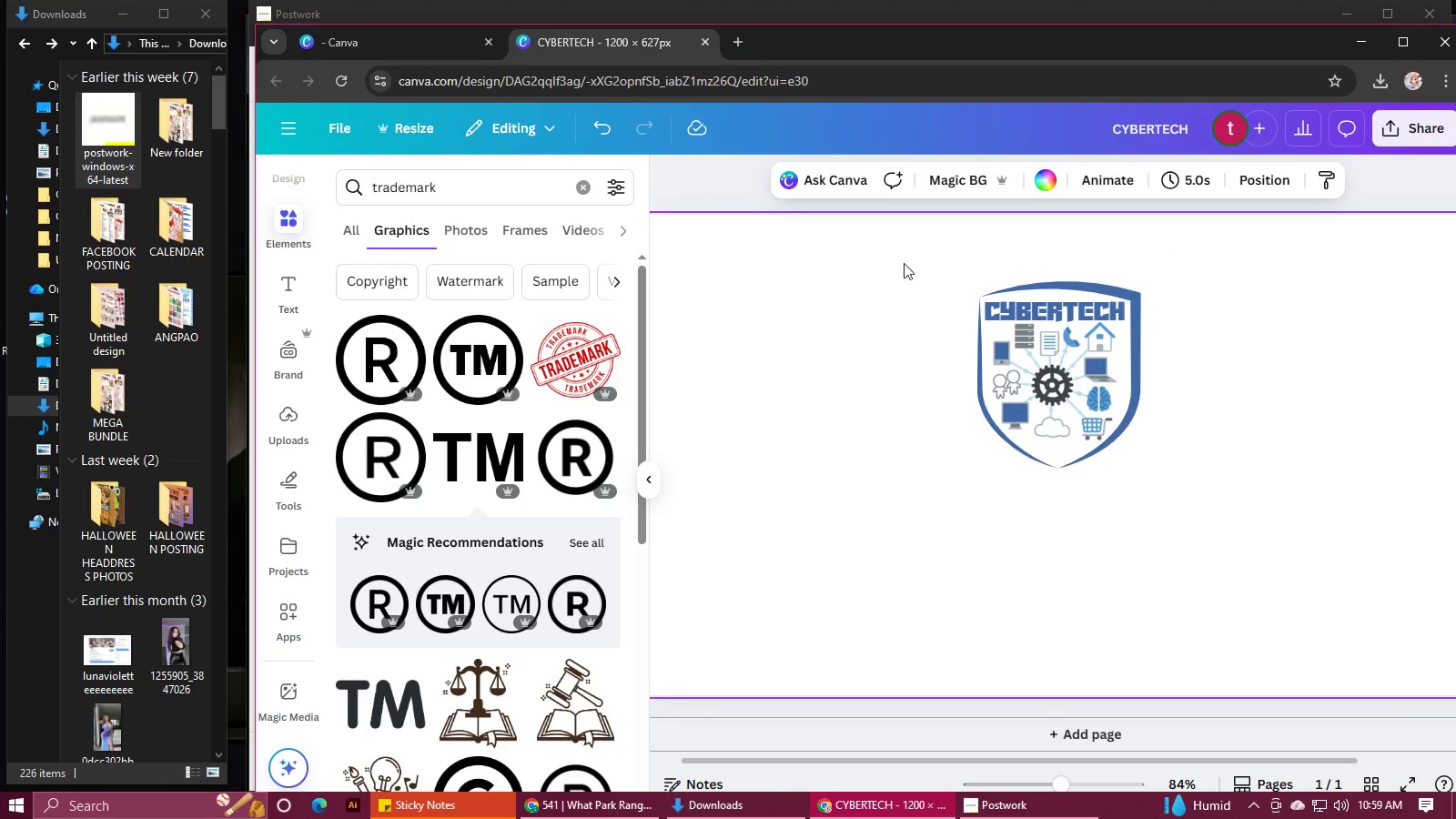 
left_click_drag(start_coordinate=[904, 263], to_coordinate=[1277, 533])
 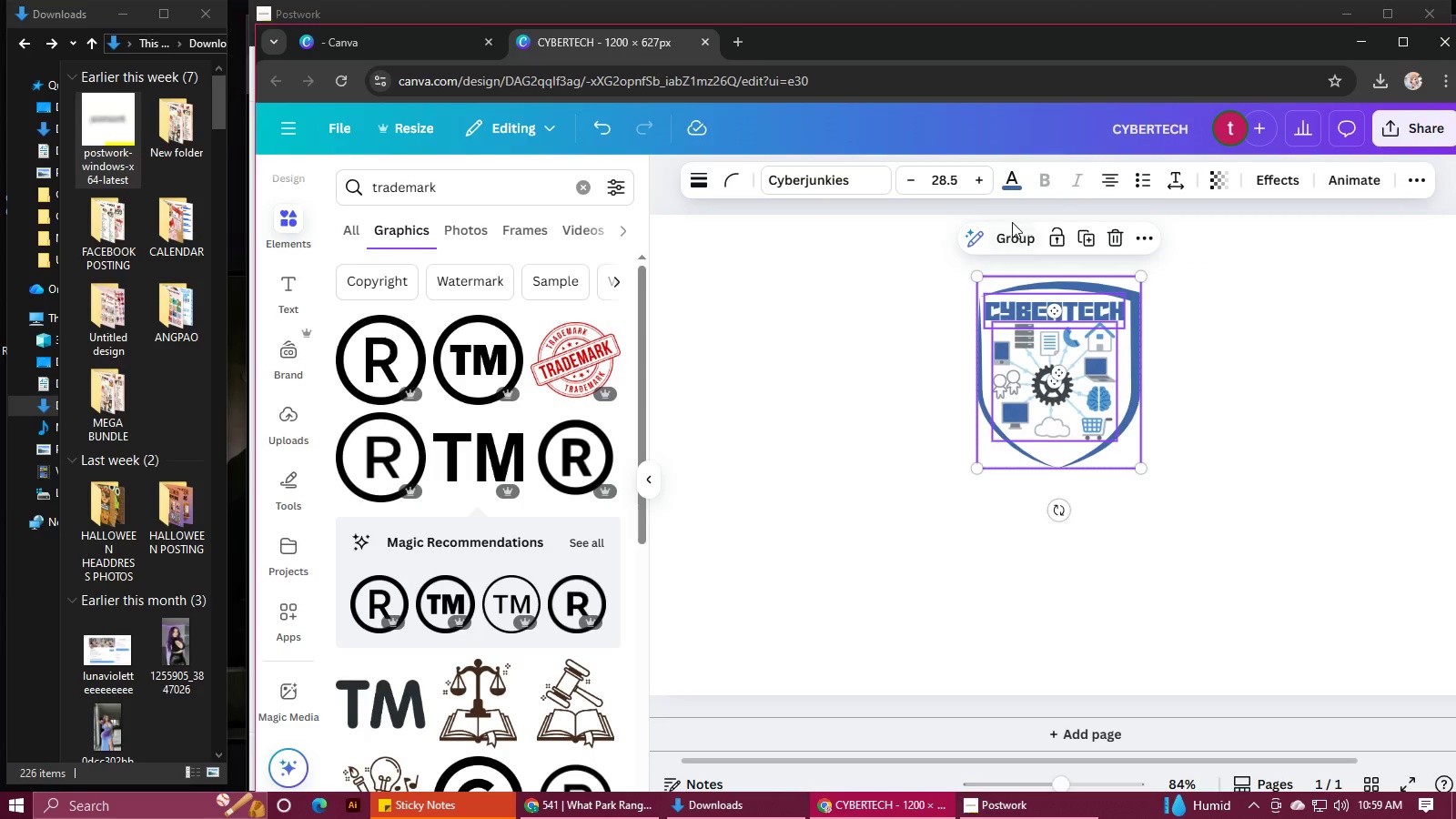 
left_click([1011, 233])
 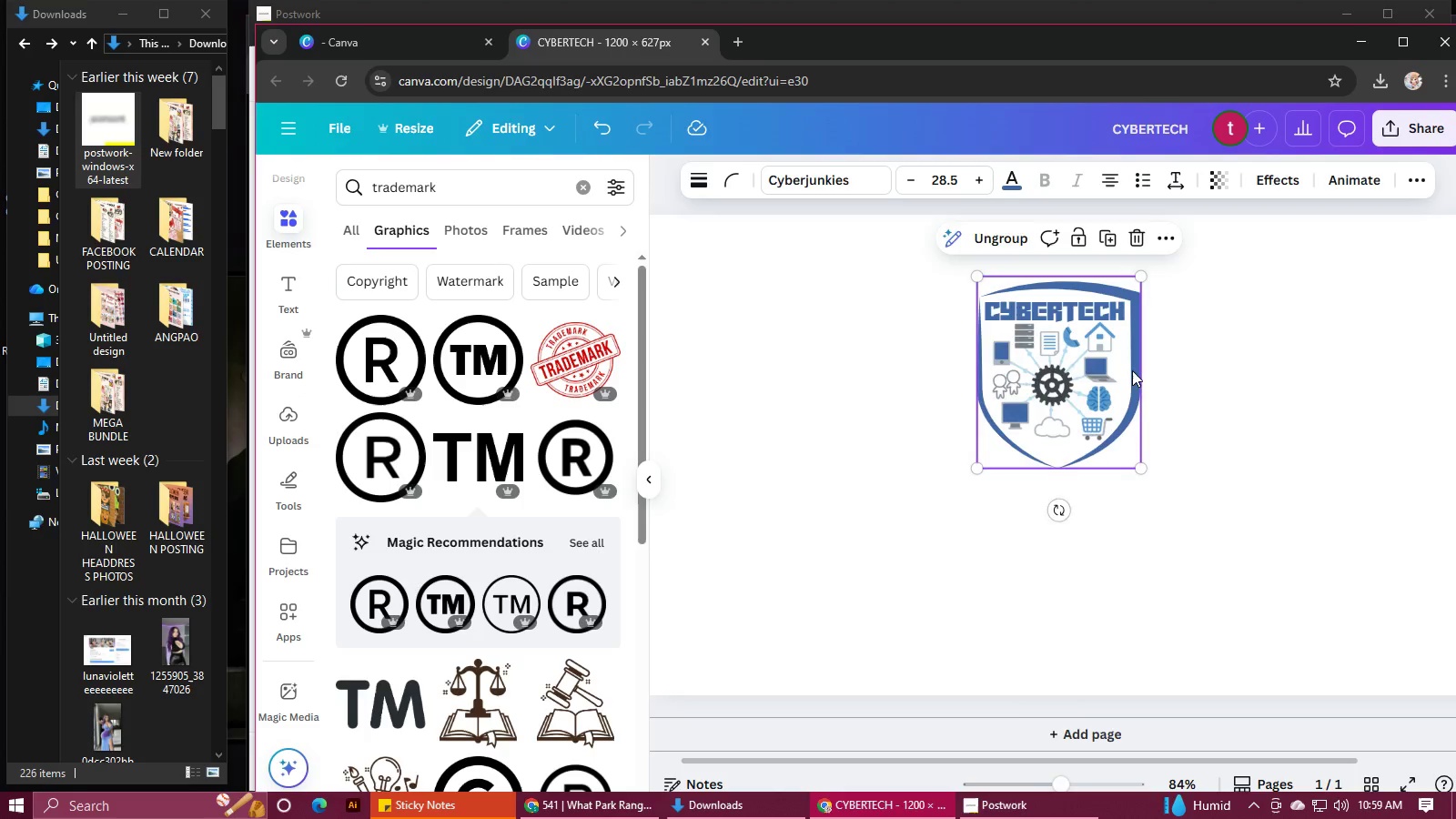 
hold_key(key=ControlLeft, duration=0.54)
scroll: coordinate [1133, 371], scroll_direction: down, amount: 2.0
 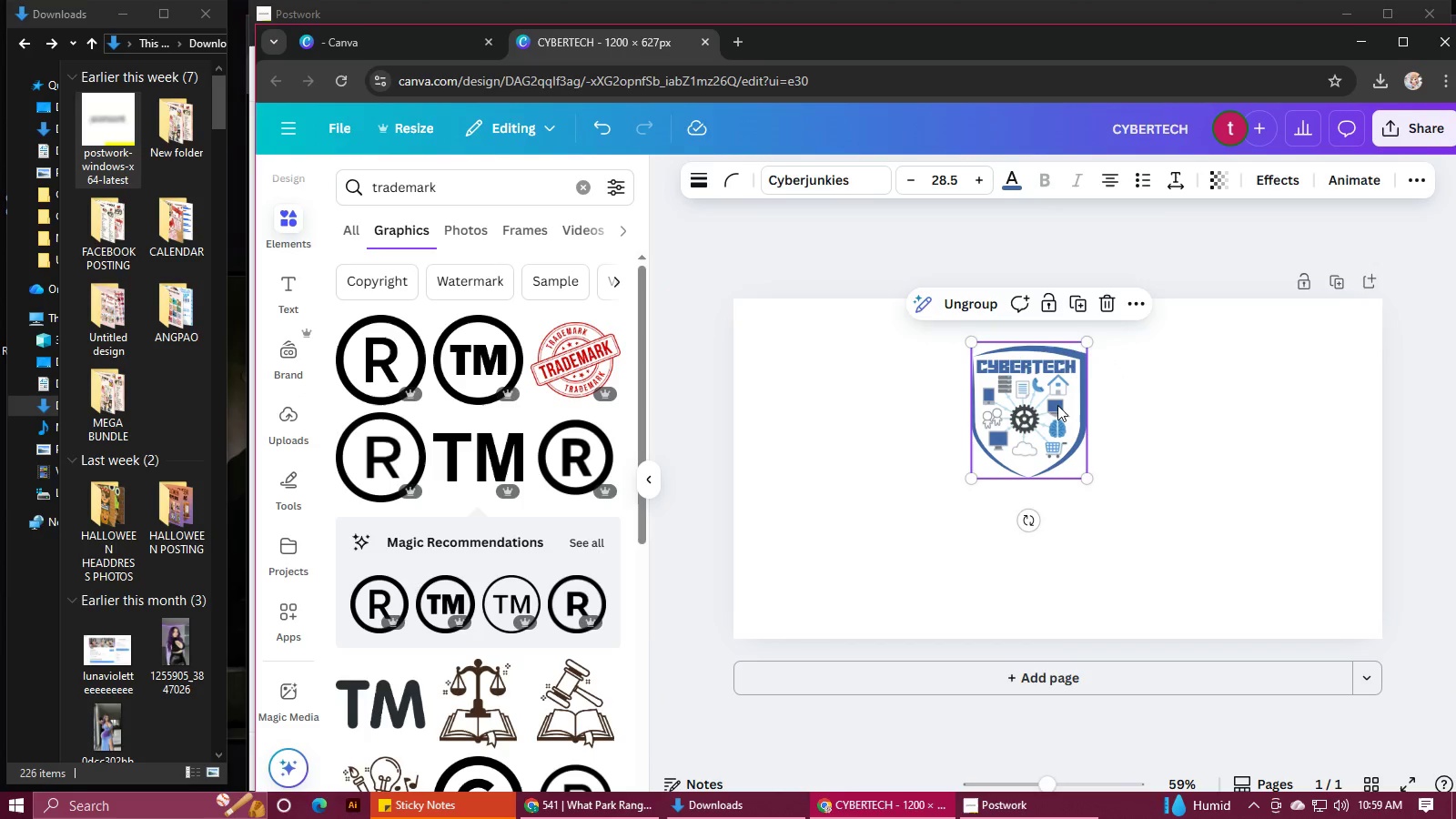 
left_click_drag(start_coordinate=[1059, 413], to_coordinate=[1335, 389])
 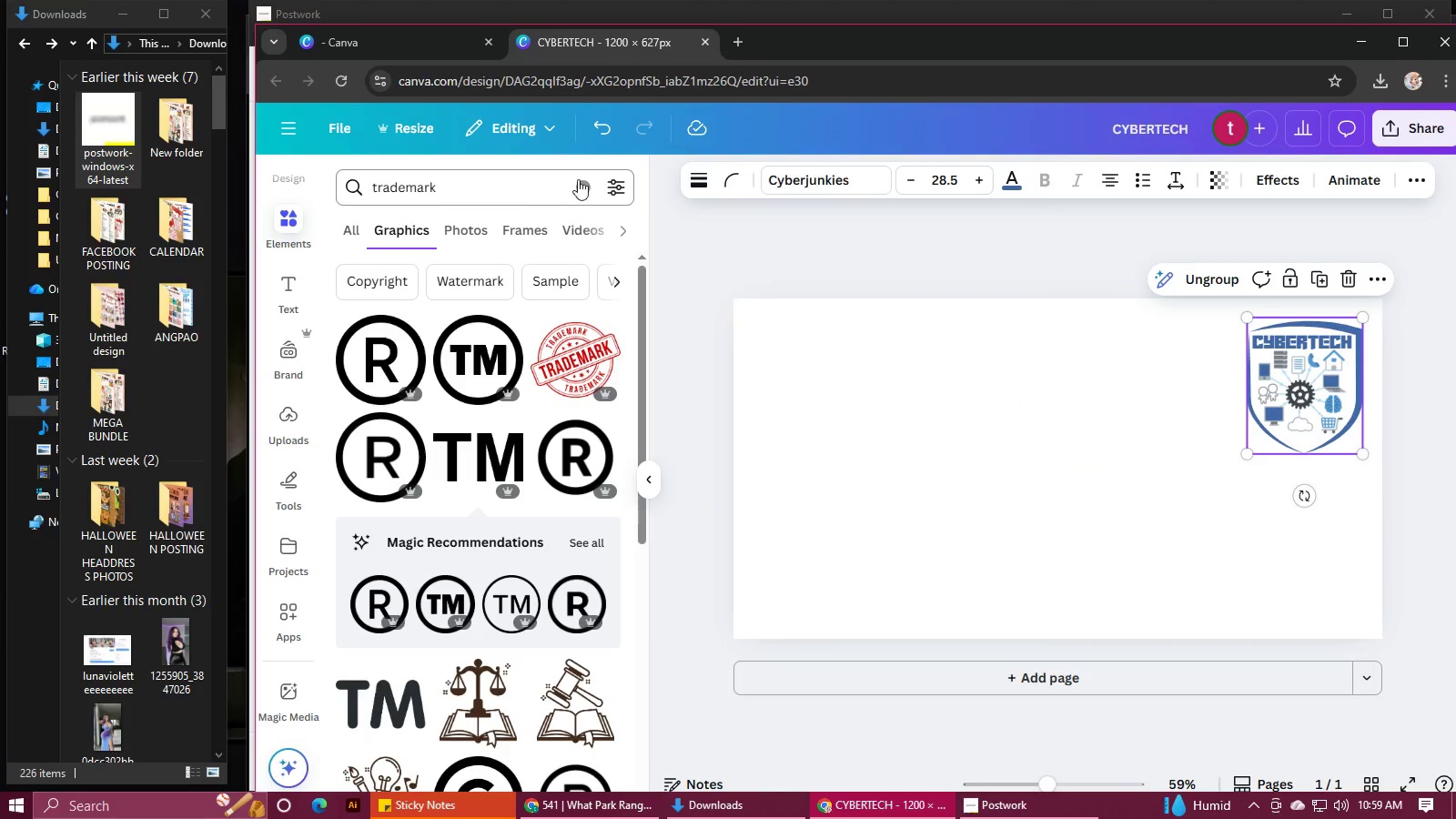 
left_click([581, 185])
 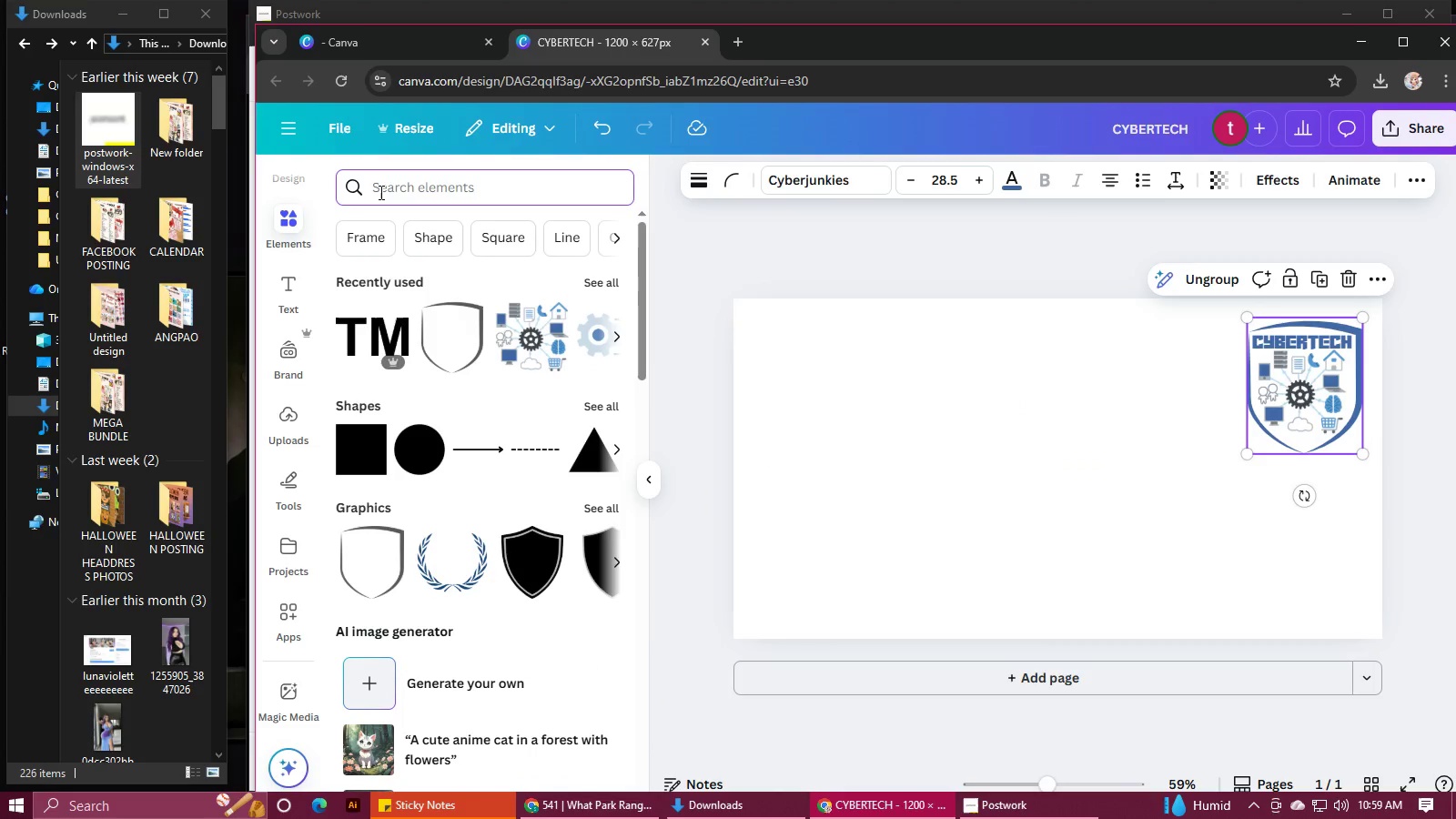 
left_click([379, 192])
 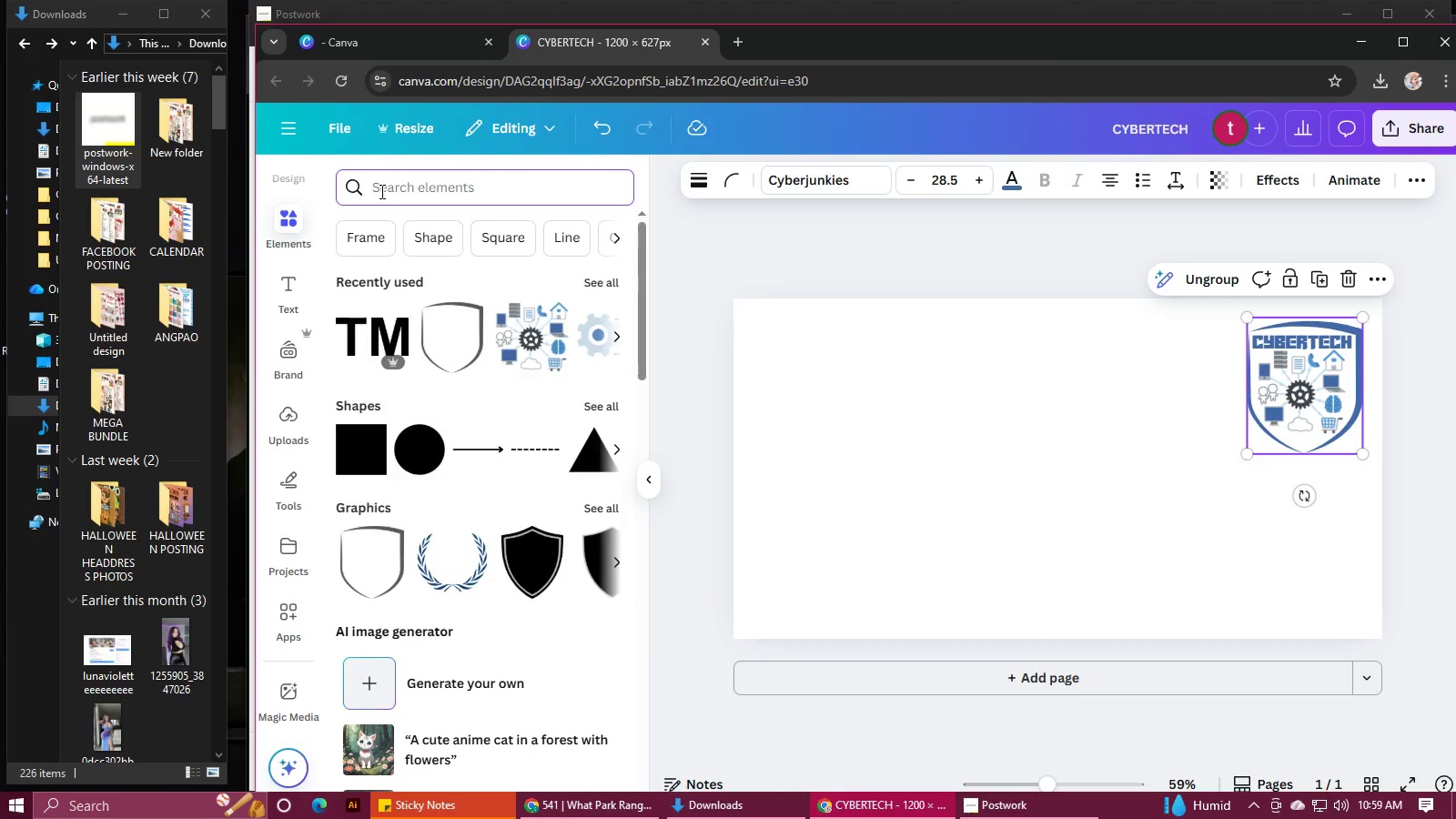 
type(bl)
key(Backspace)
type(;)
key(Backspace)
type(lue)
 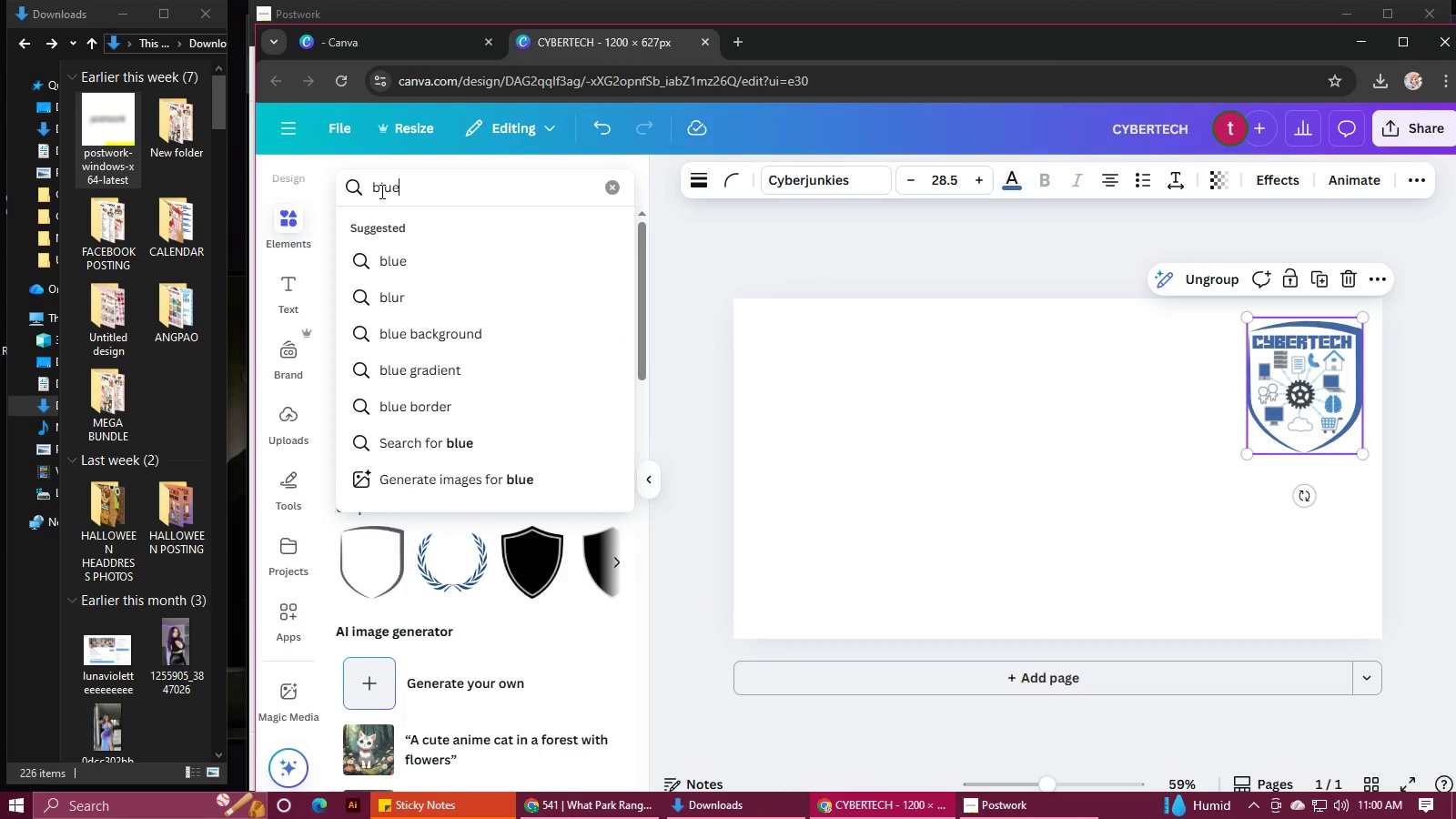 
key(Enter)
 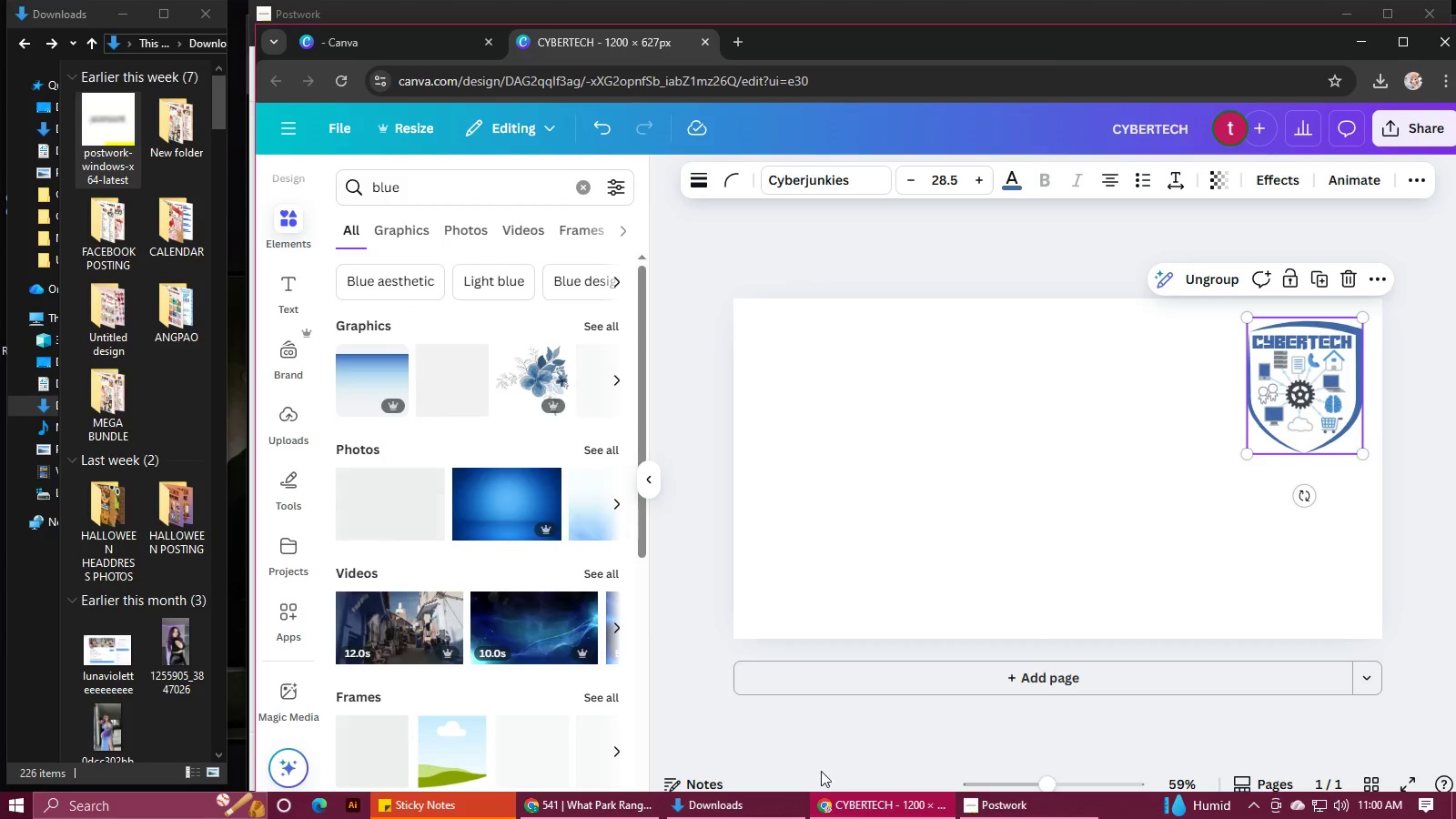 
left_click([997, 816])